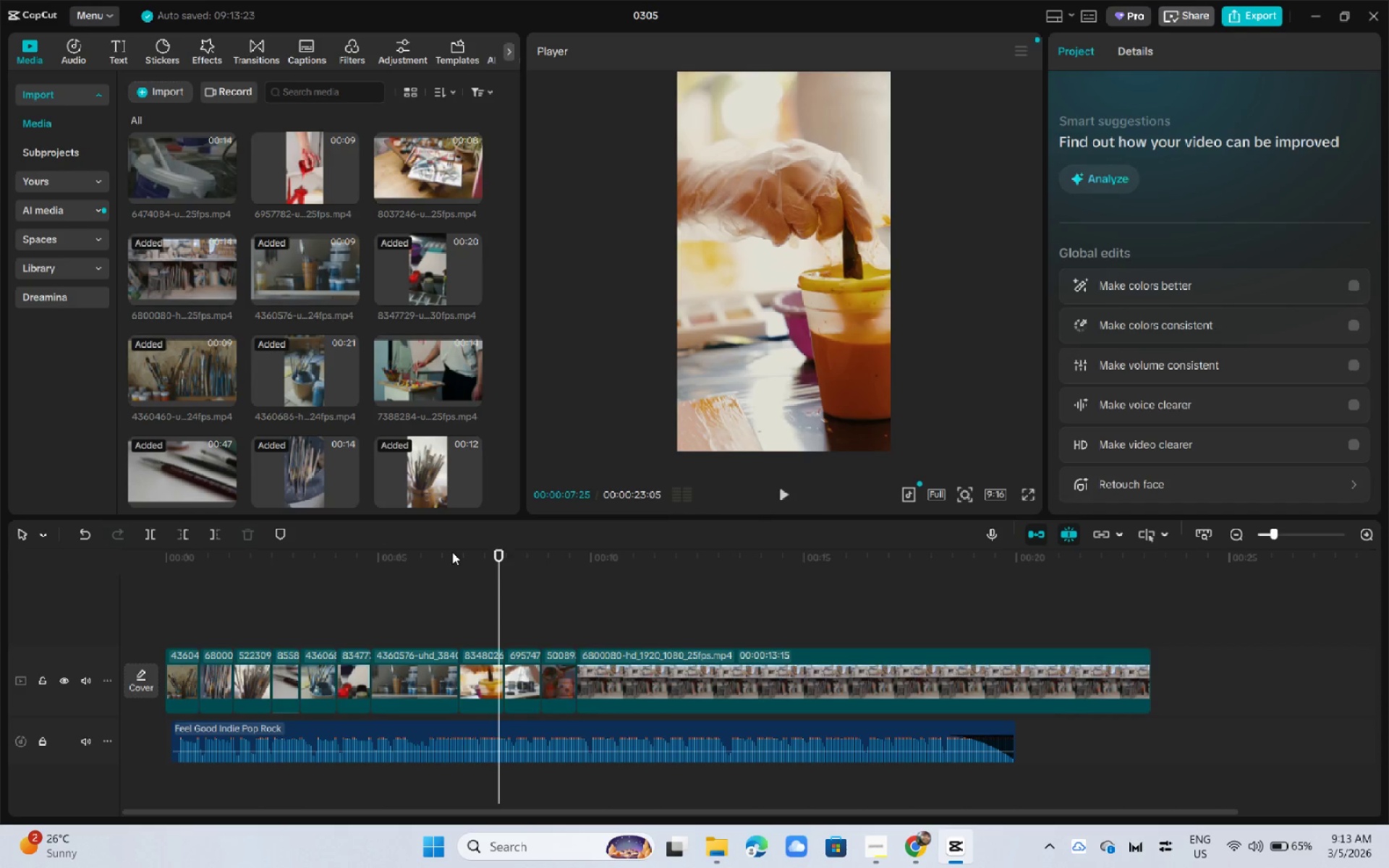 
double_click([452, 552])
 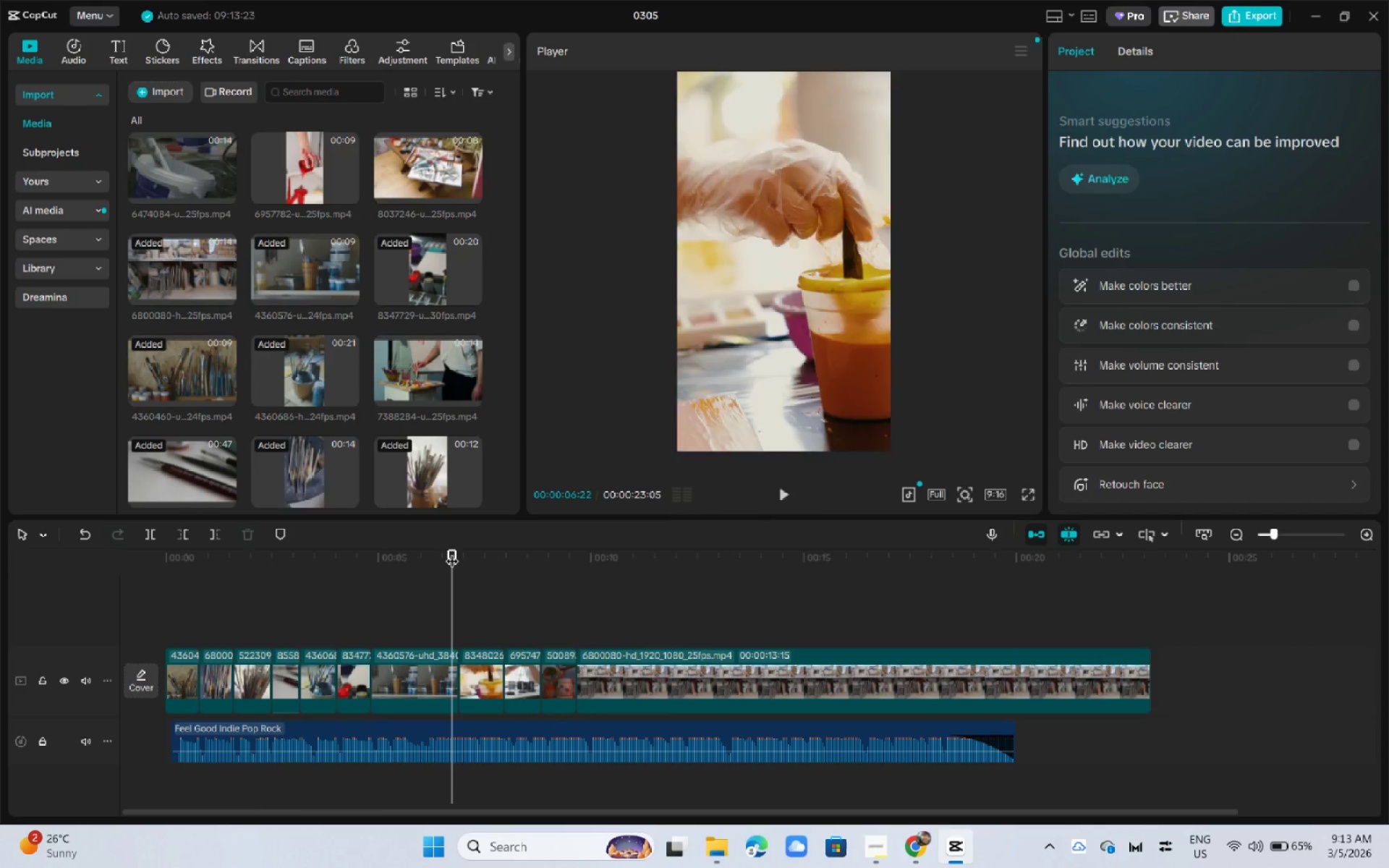 
key(Space)
 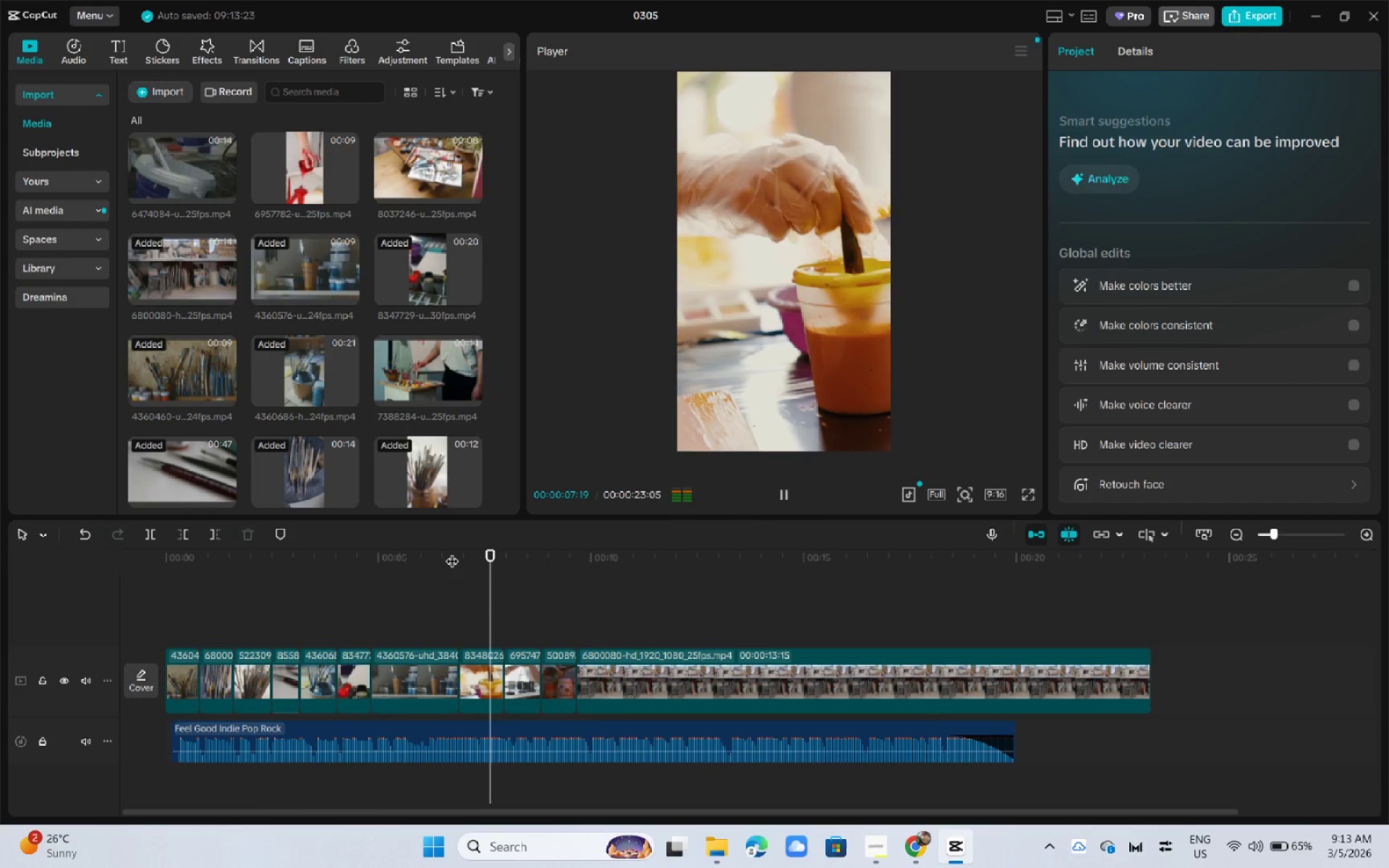 
key(Space)
 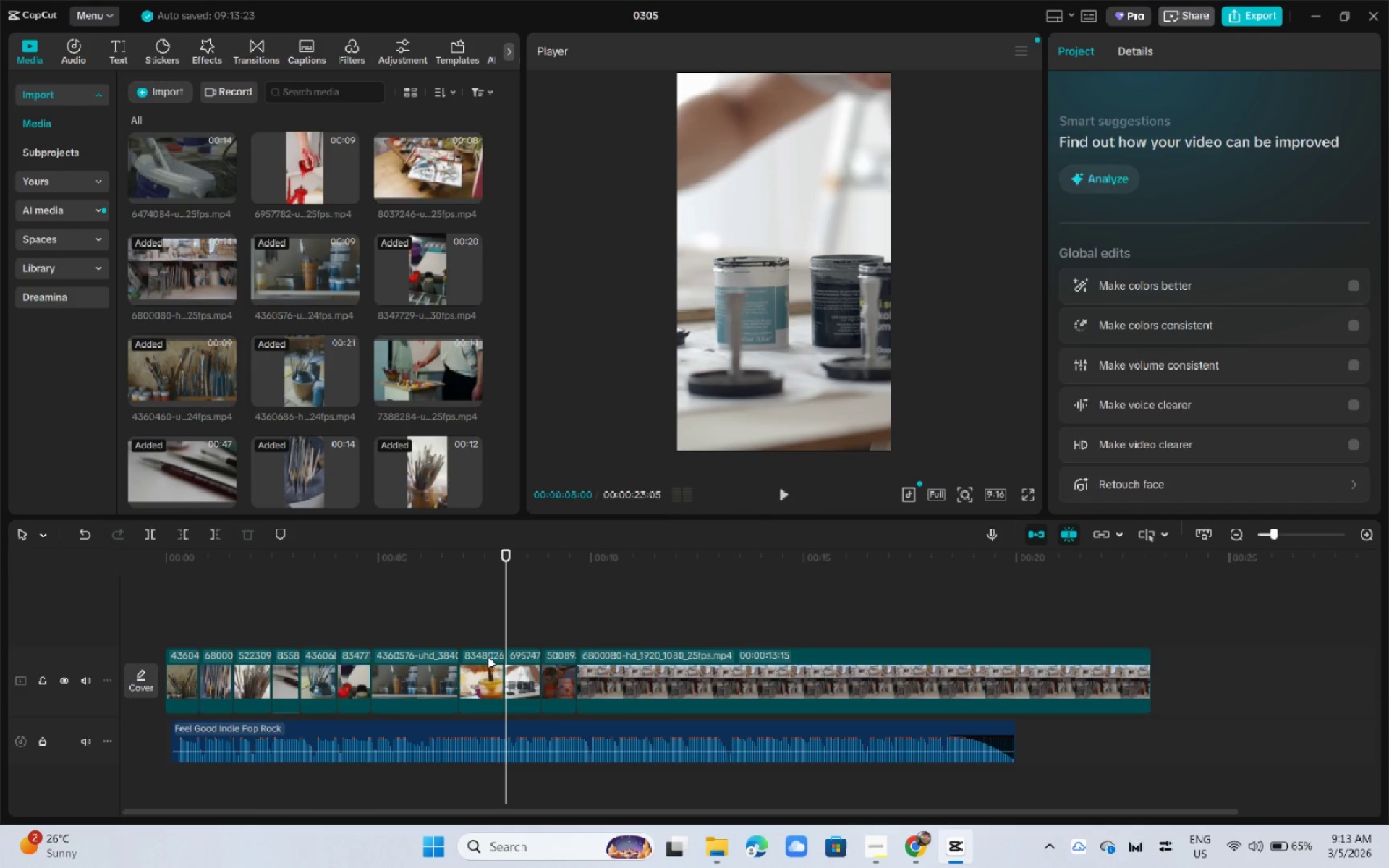 
left_click_drag(start_coordinate=[470, 582], to_coordinate=[466, 582])
 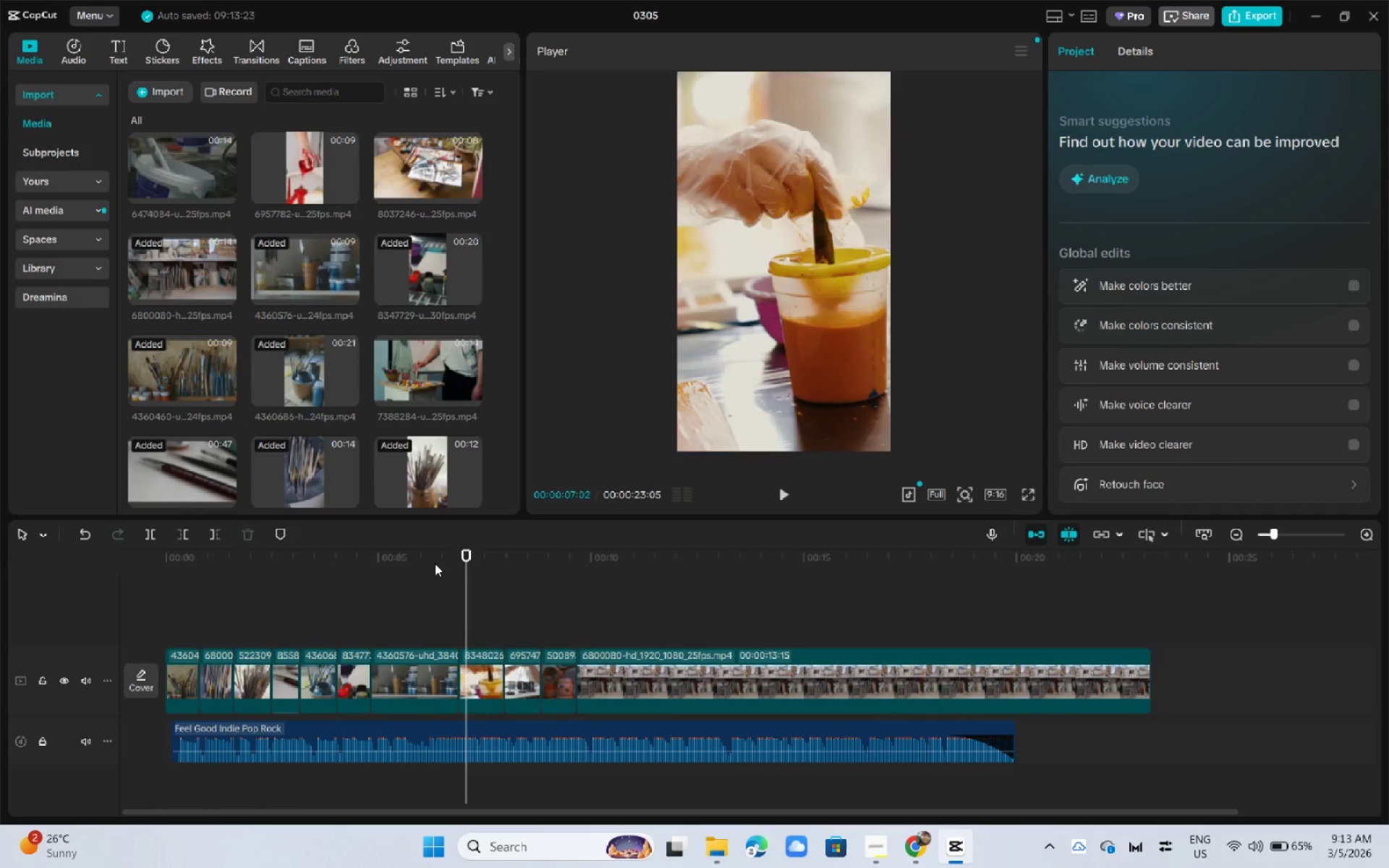 
double_click([435, 563])
 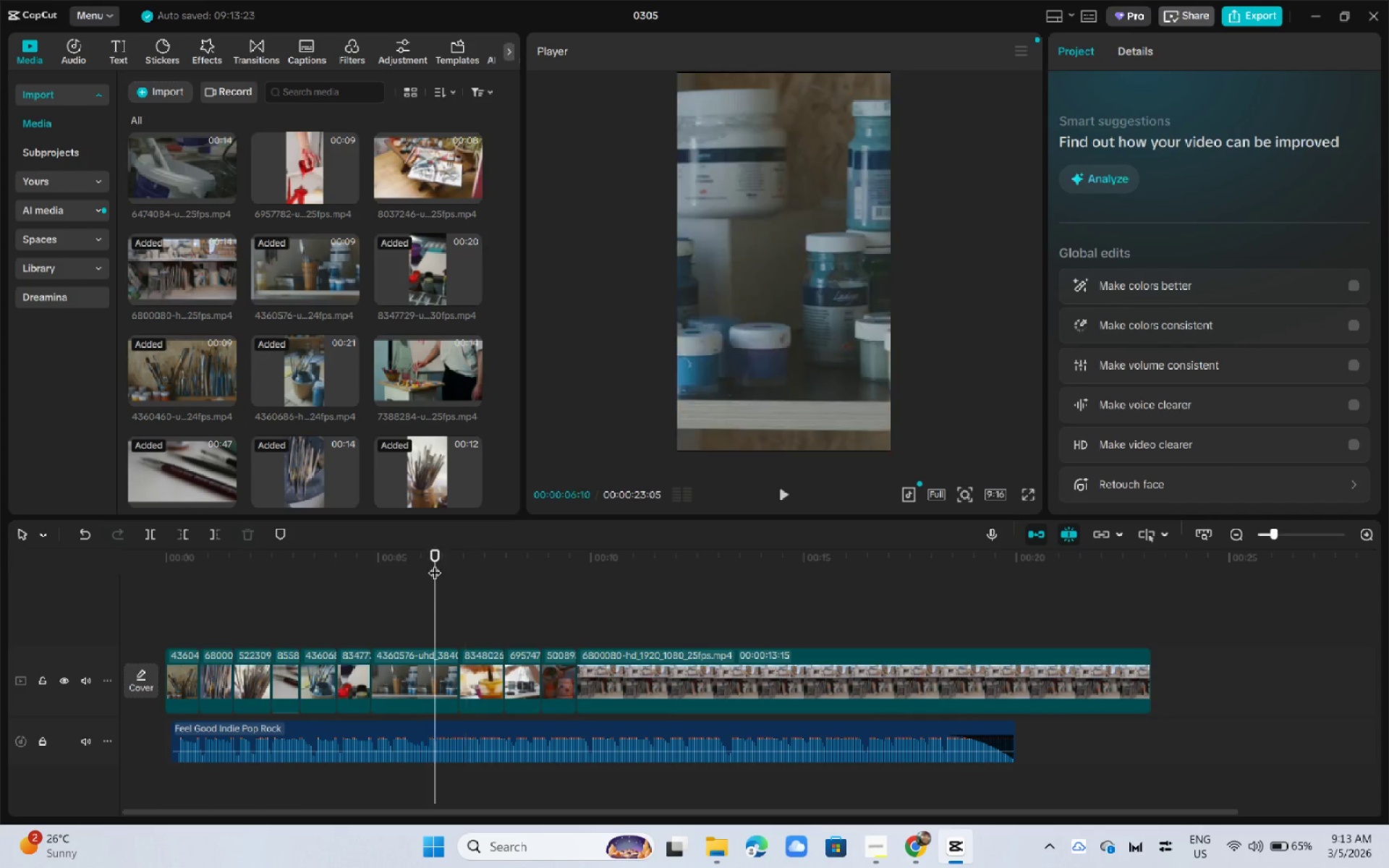 
key(Space)
 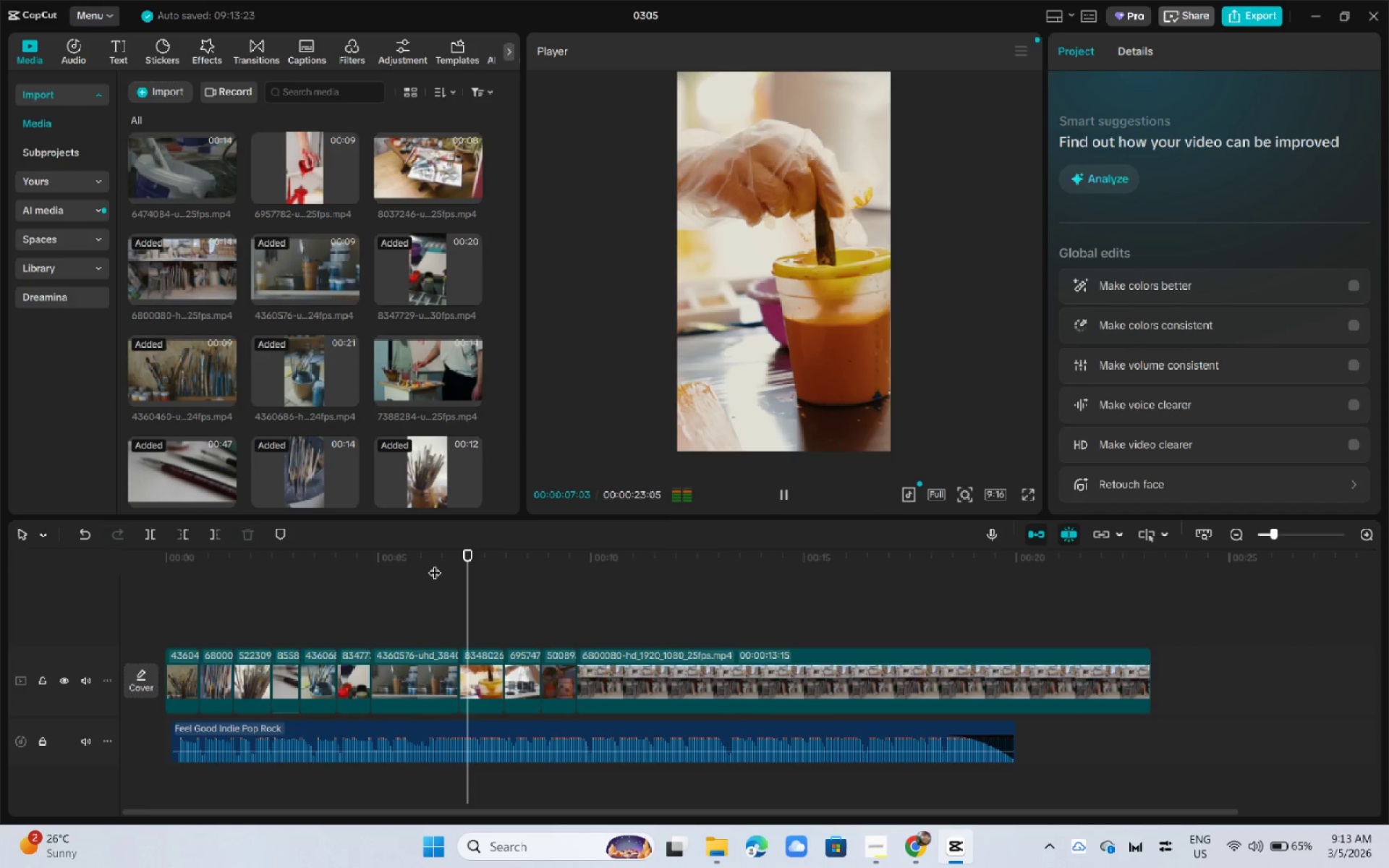 
key(Space)
 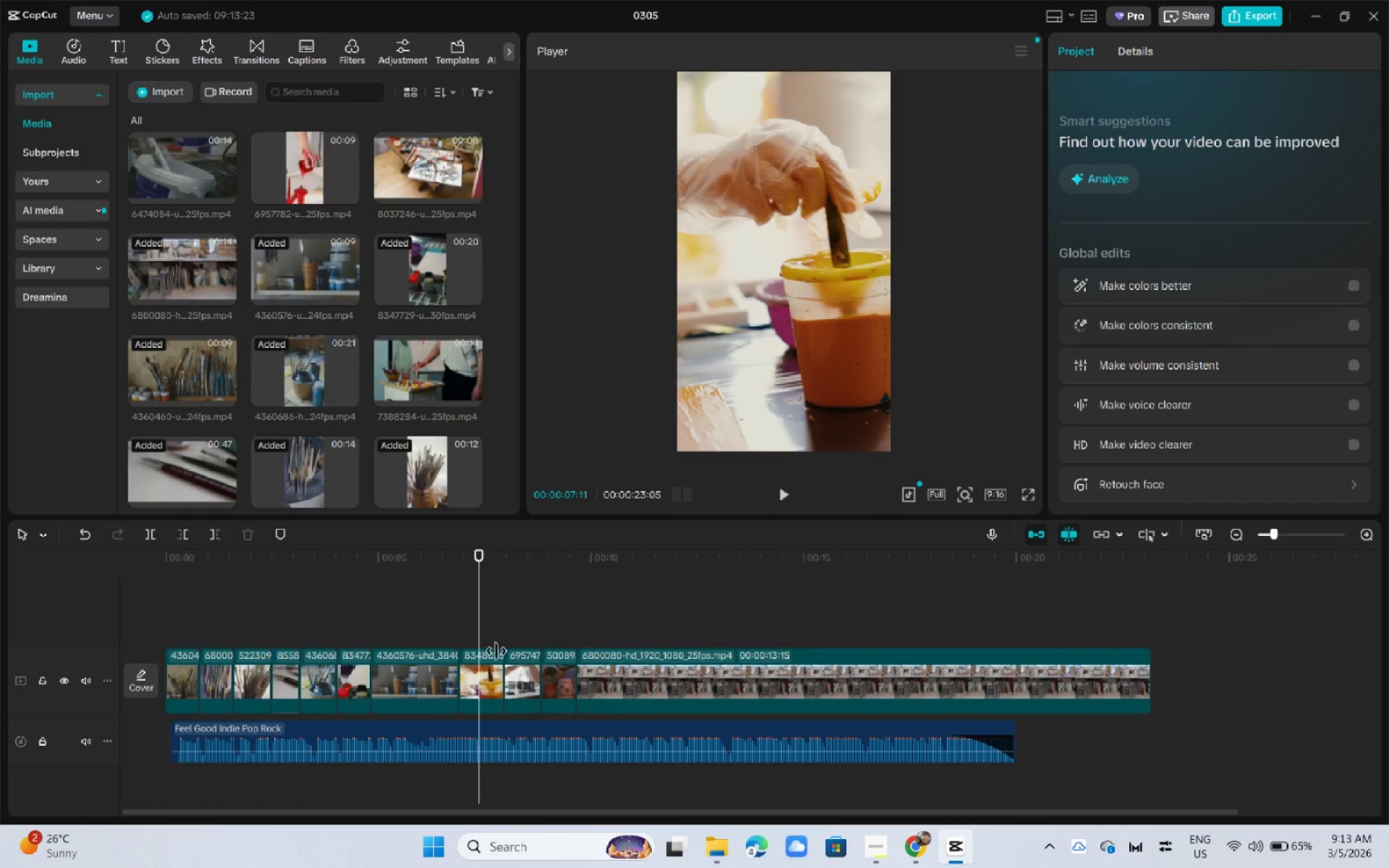 
key(Space)
 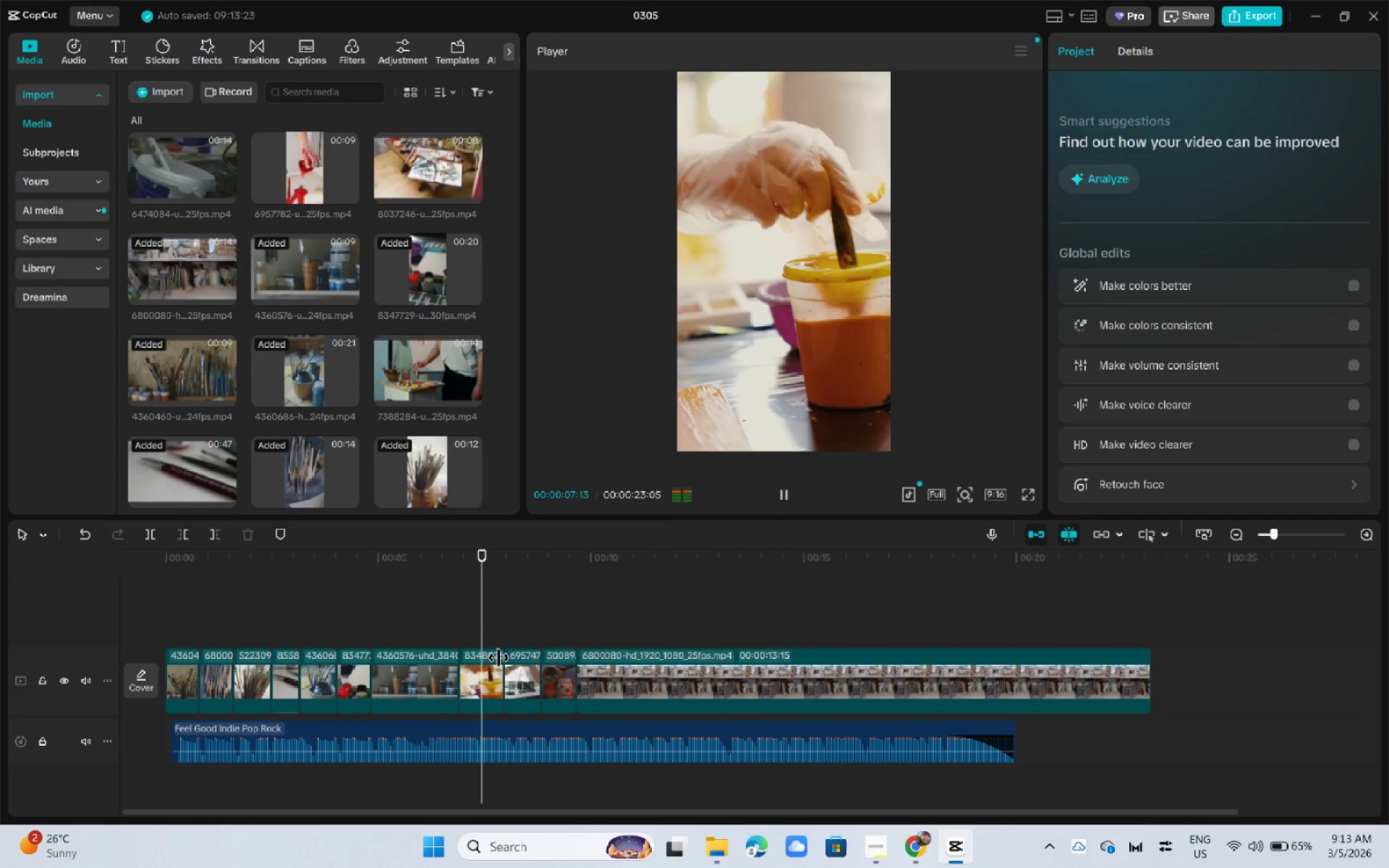 
key(Space)
 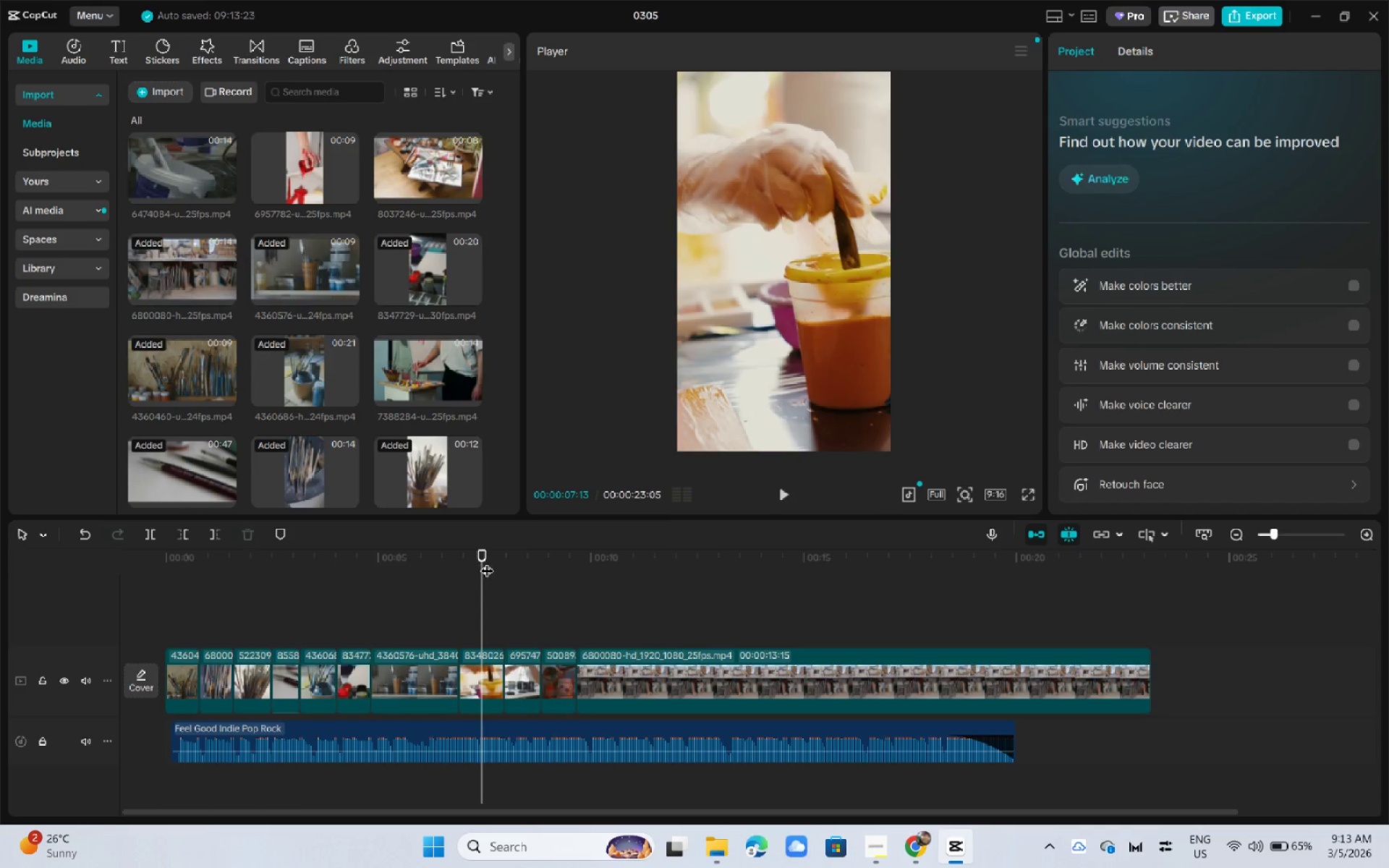 
left_click([498, 659])
 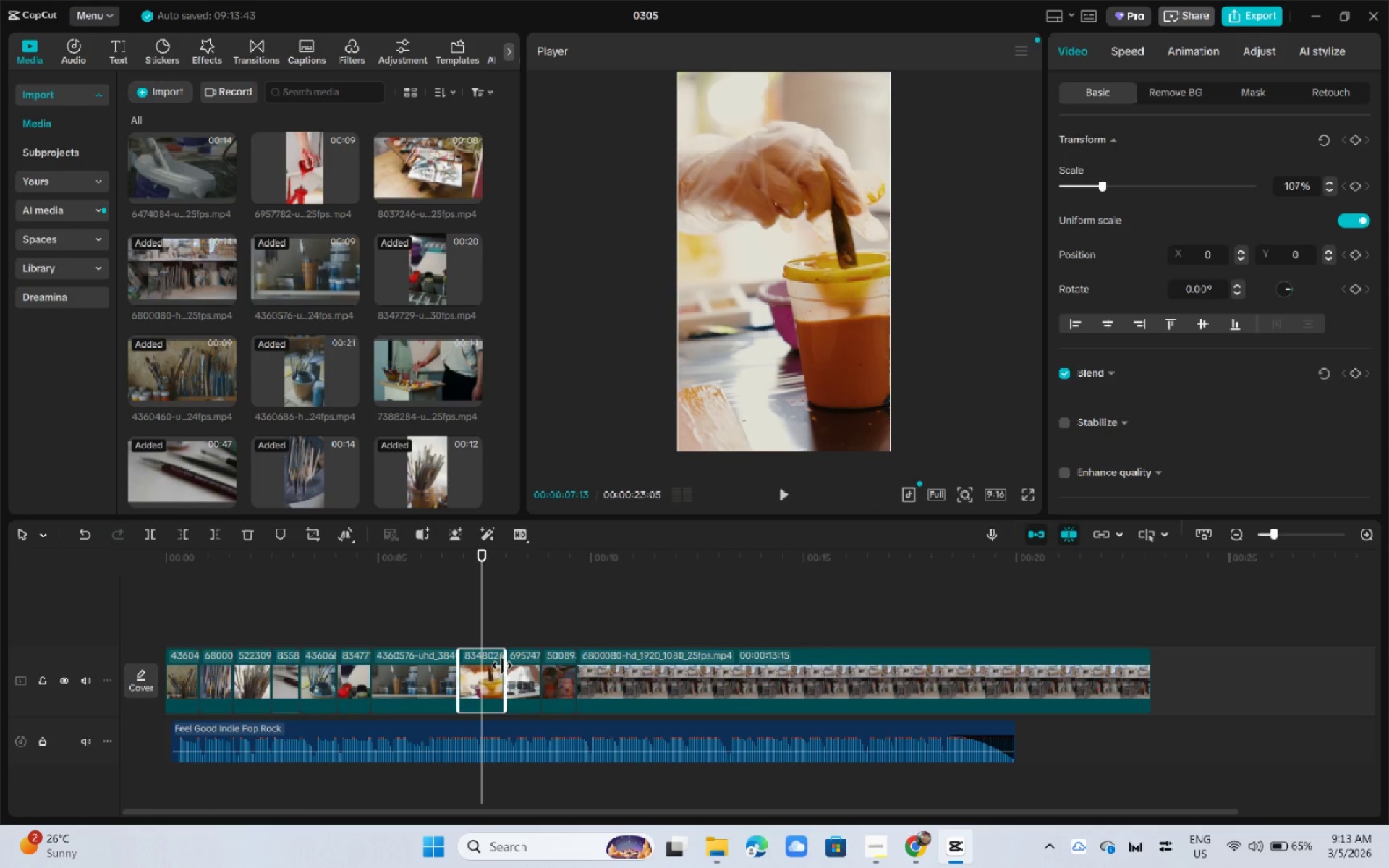 
left_click_drag(start_coordinate=[503, 665], to_coordinate=[472, 667])
 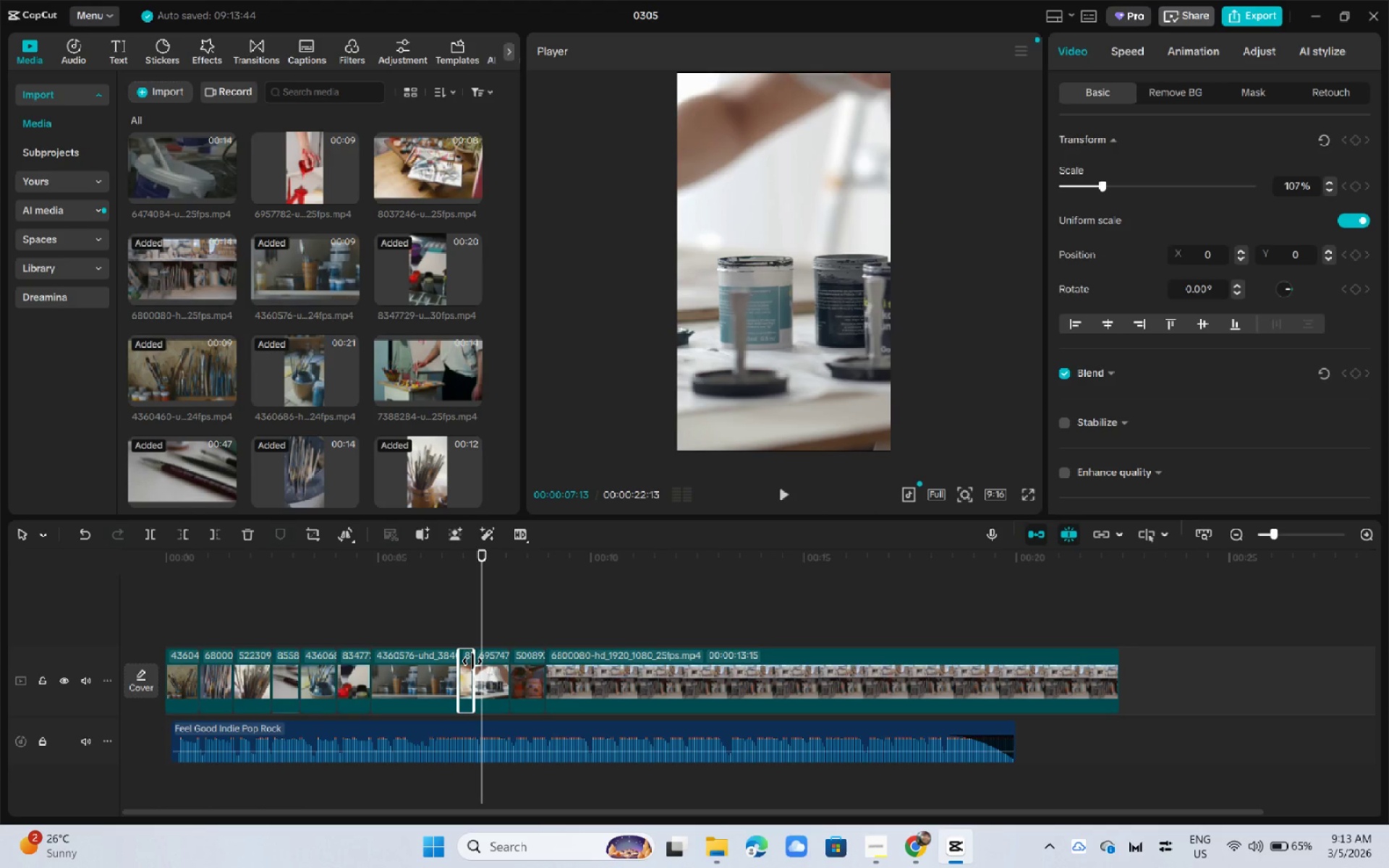 
left_click_drag(start_coordinate=[472, 661], to_coordinate=[481, 662])
 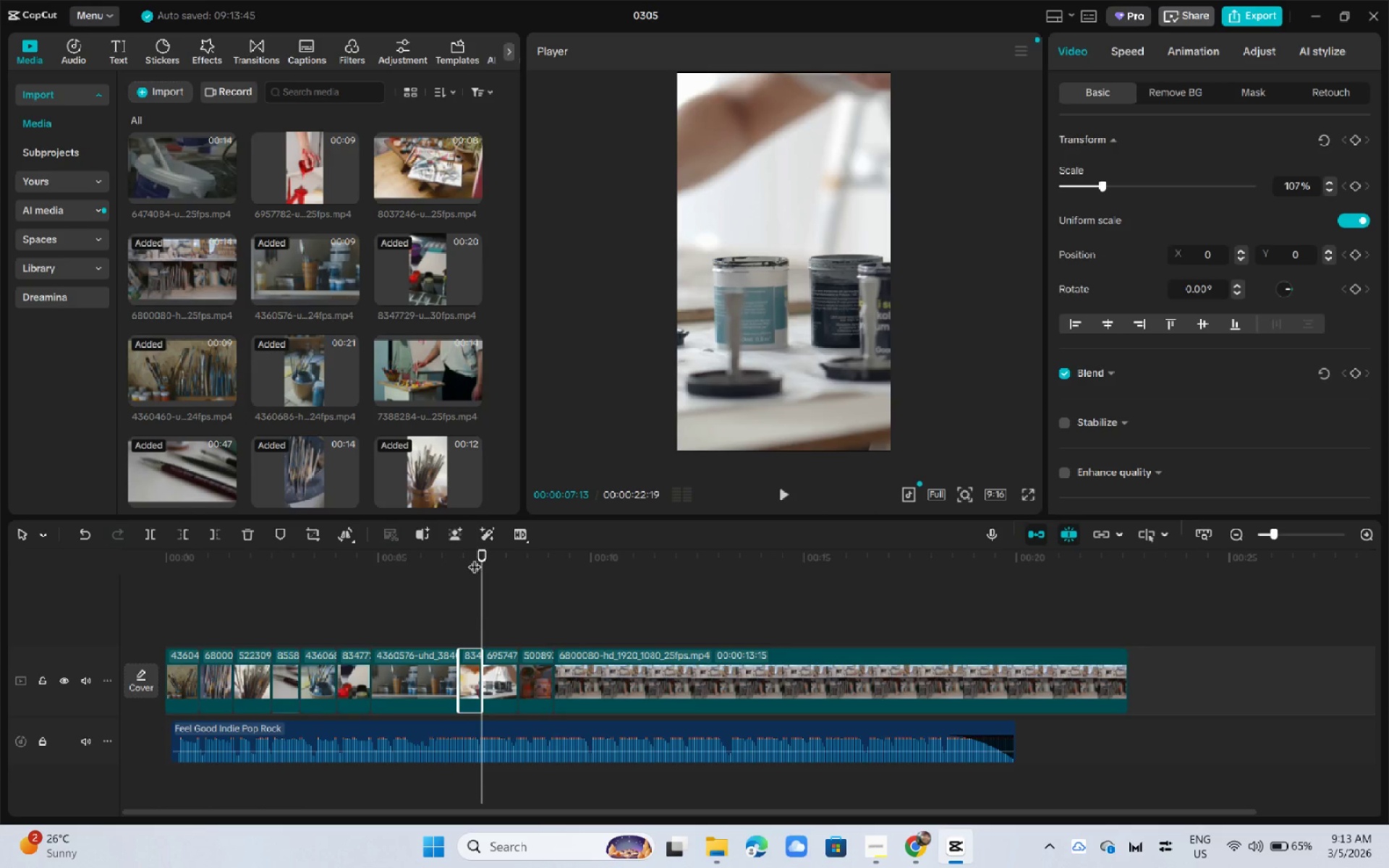 
left_click_drag(start_coordinate=[475, 558], to_coordinate=[422, 556])
 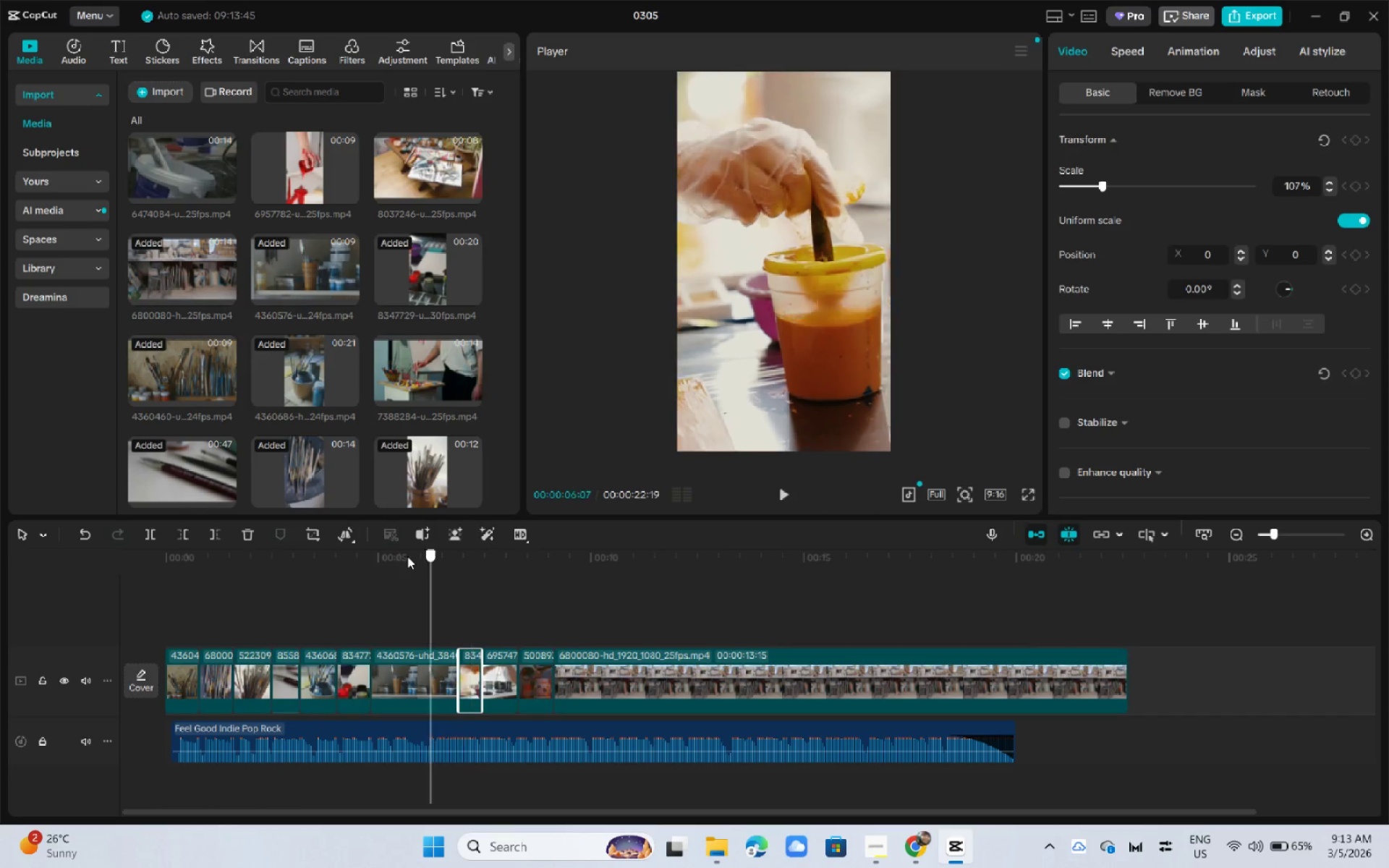 
key(Space)
 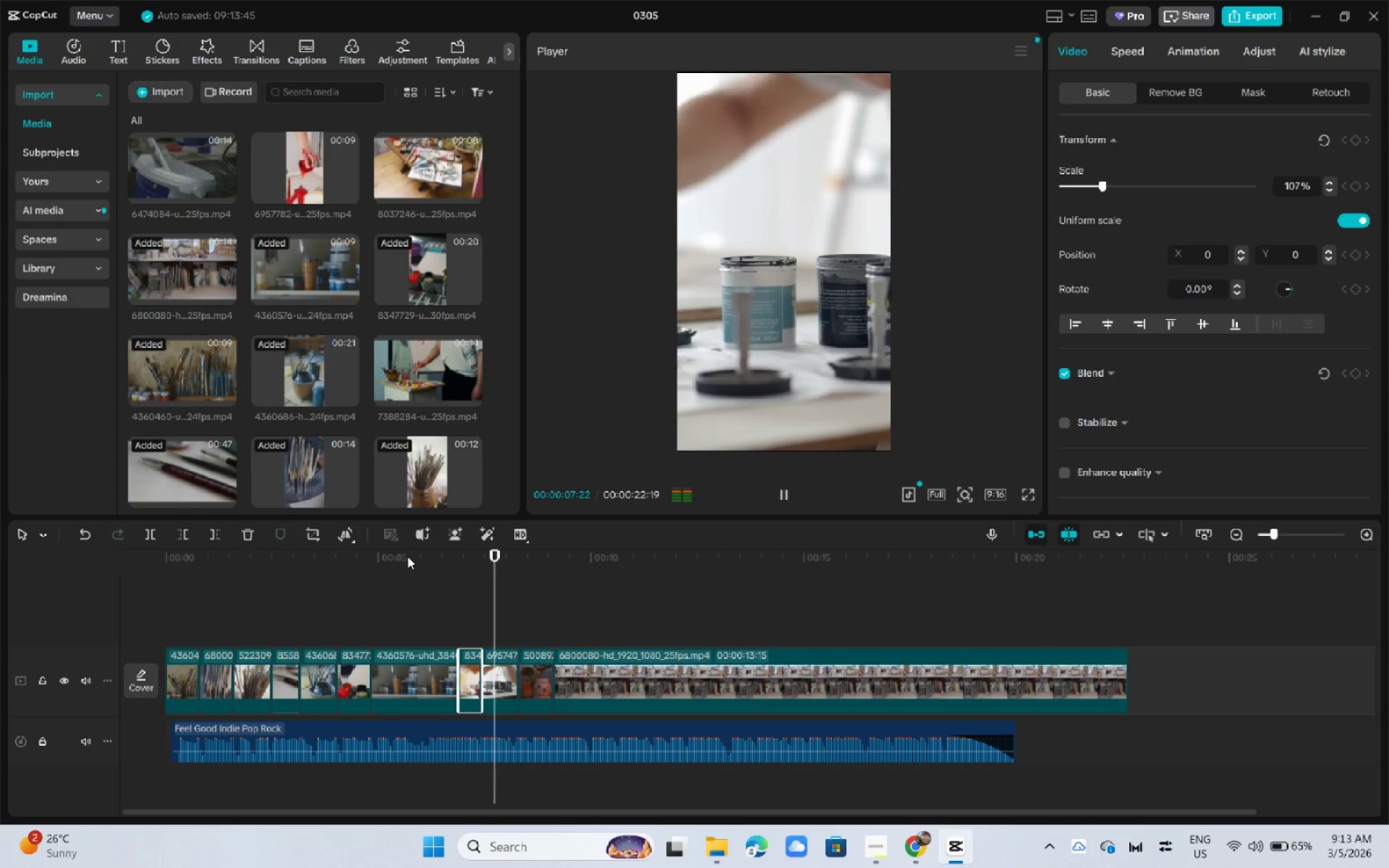 
key(Space)
 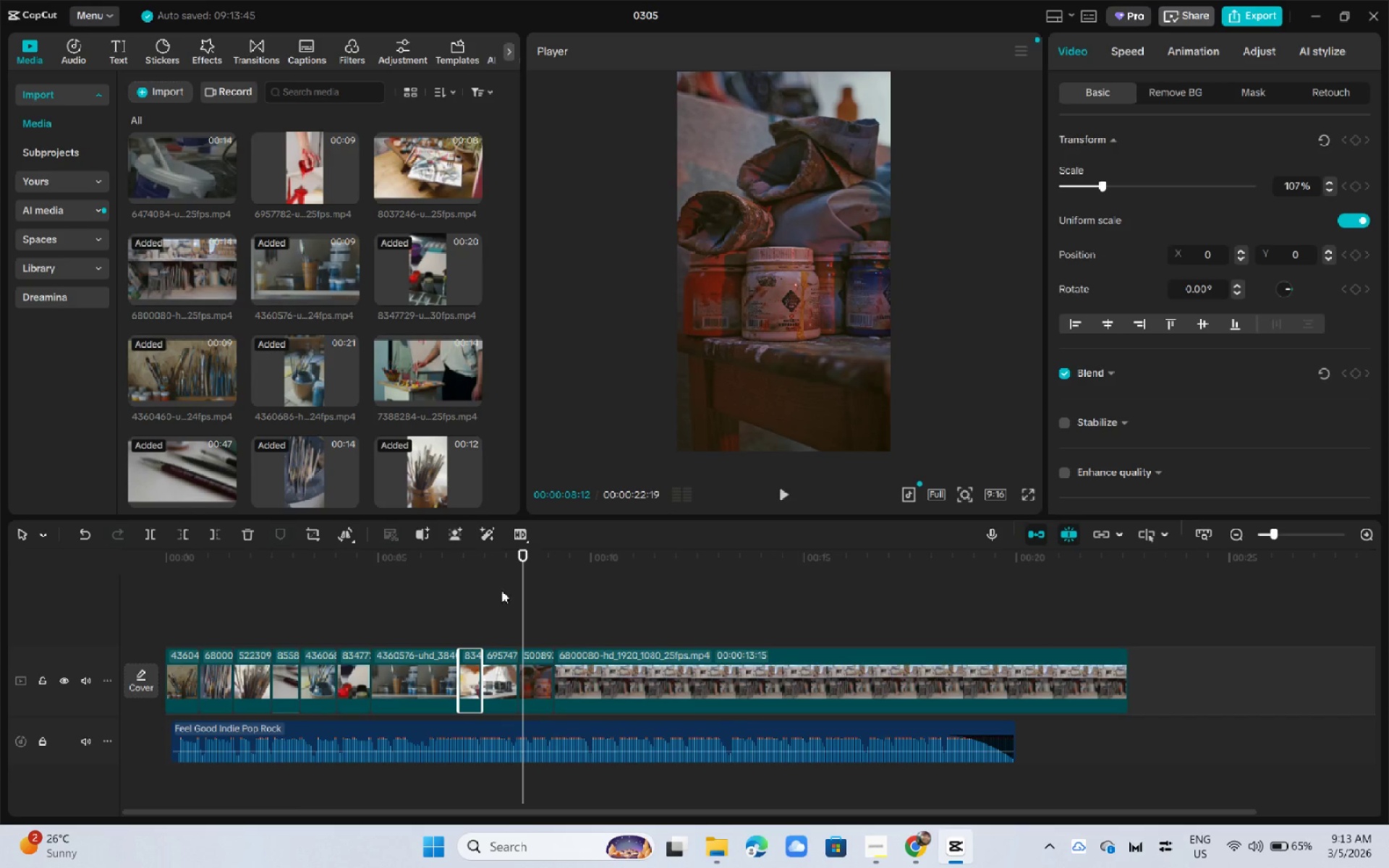 
left_click_drag(start_coordinate=[480, 561], to_coordinate=[454, 561])
 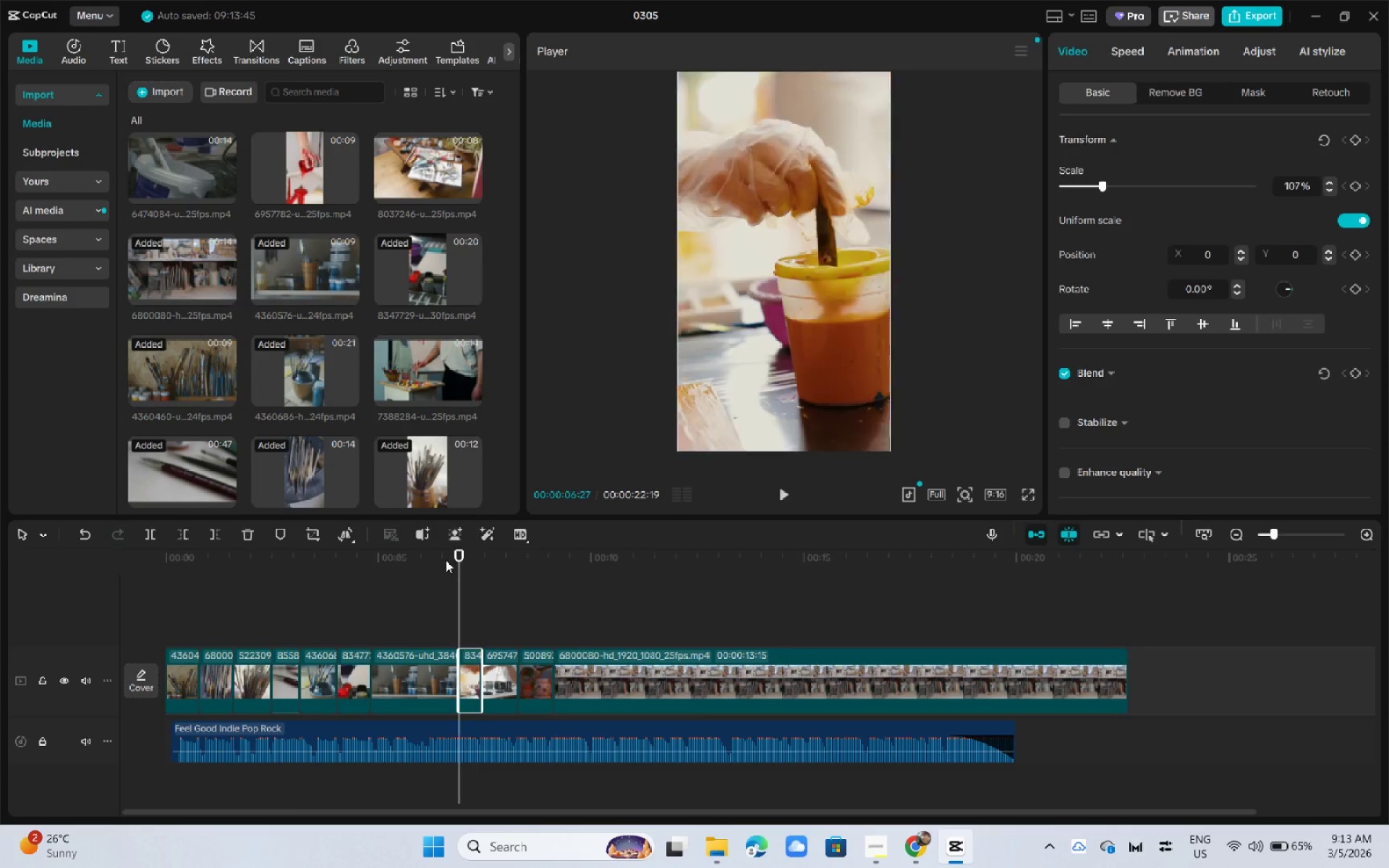 
key(Space)
 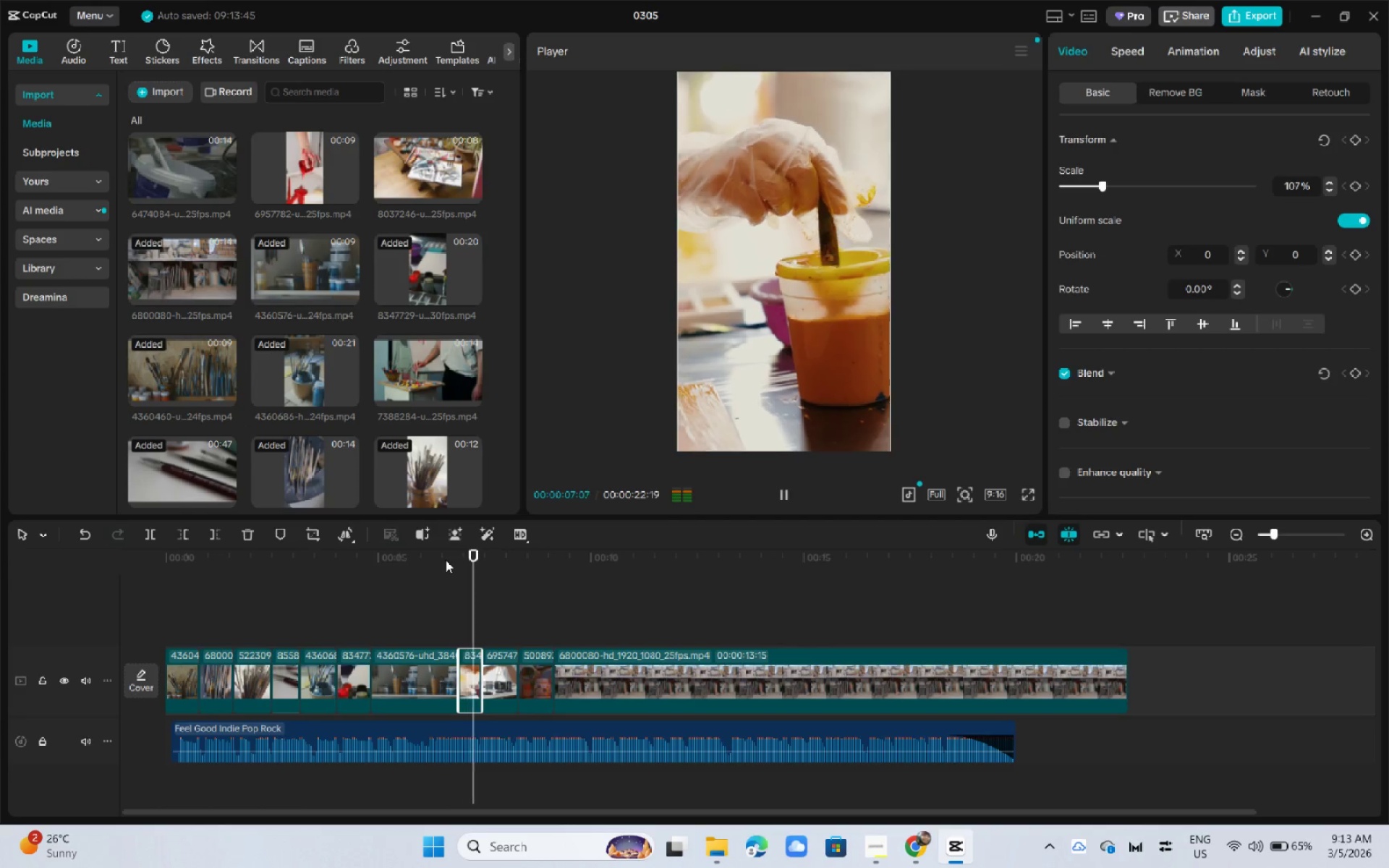 
key(Space)
 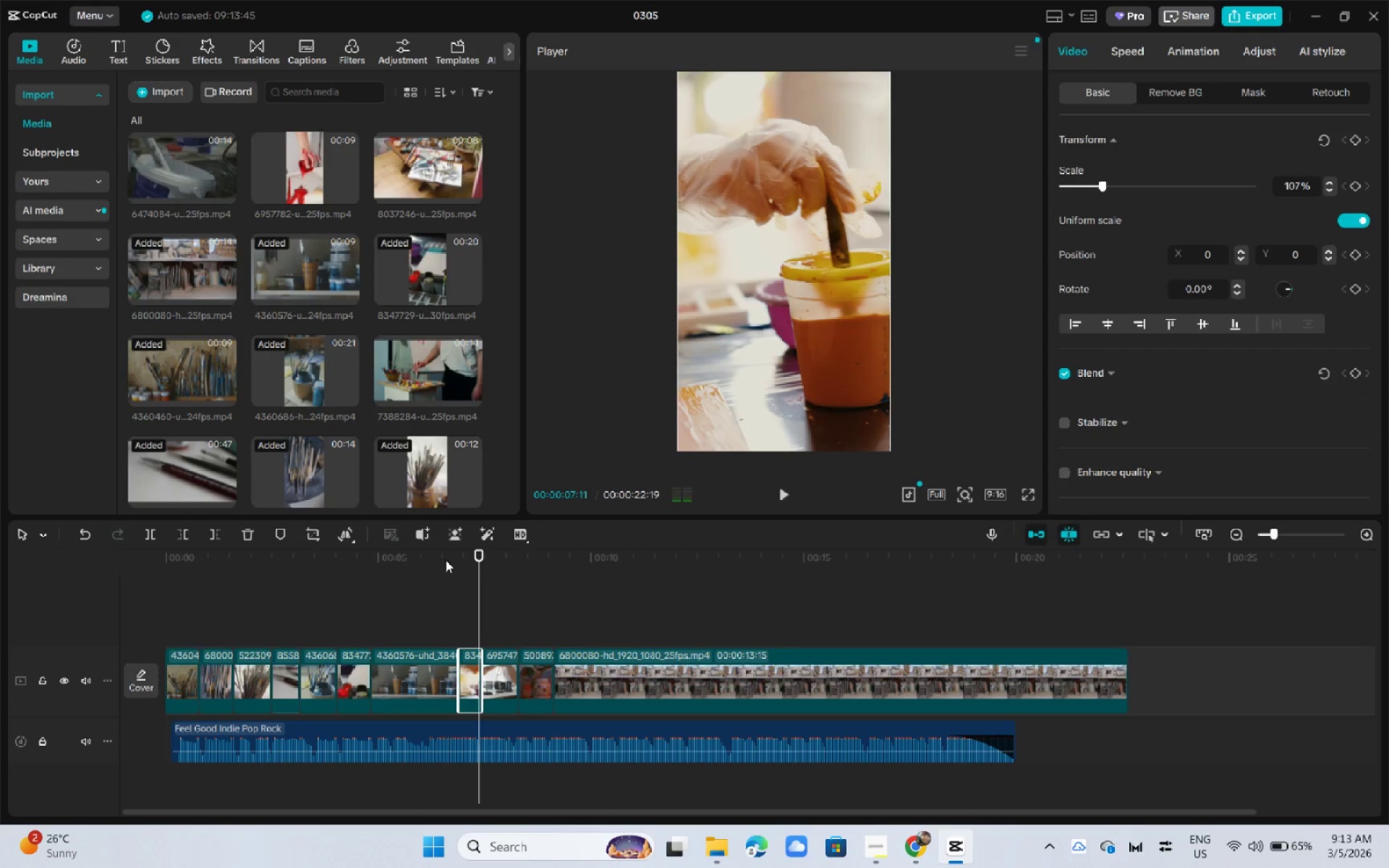 
key(Space)
 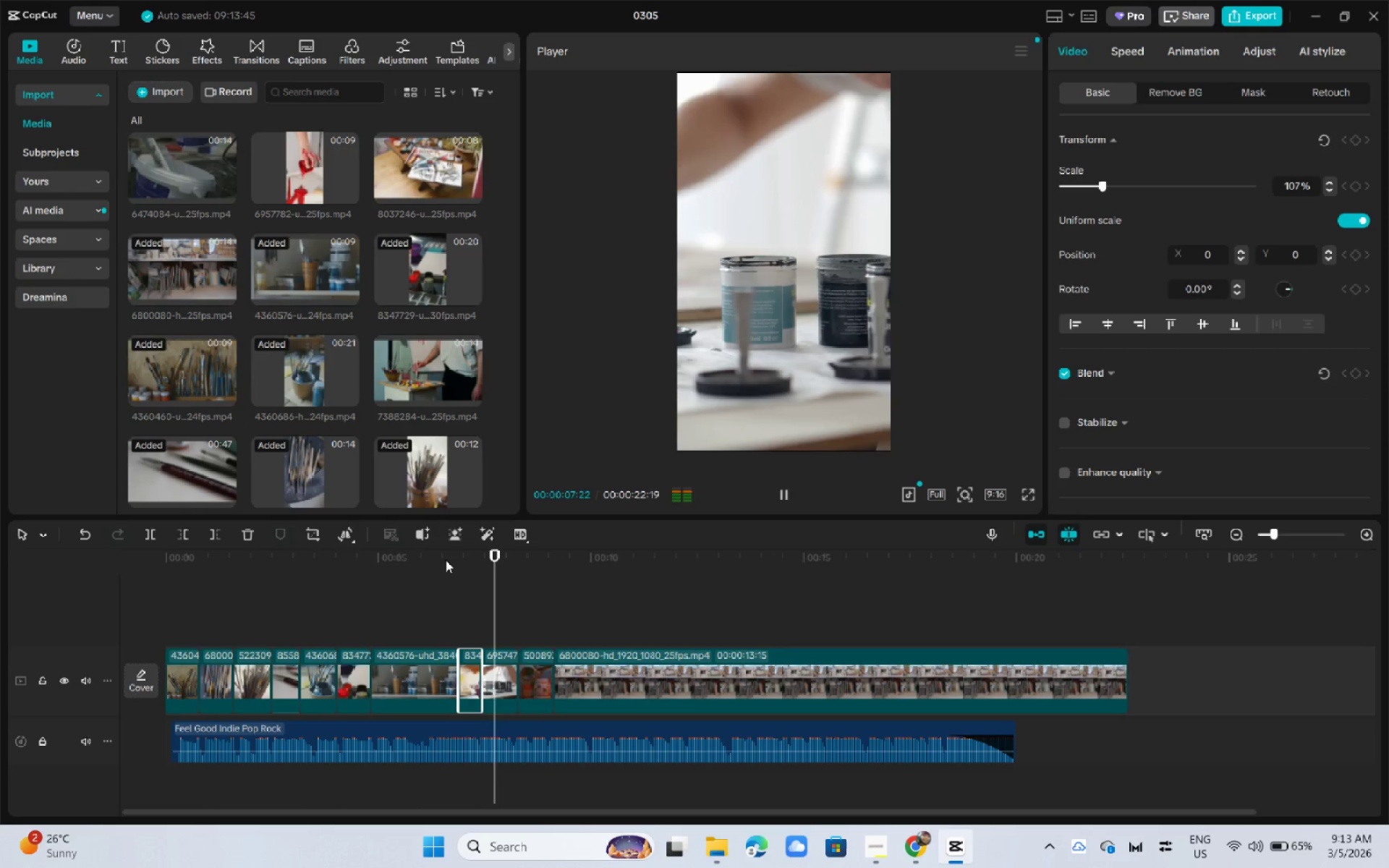 
key(Space)
 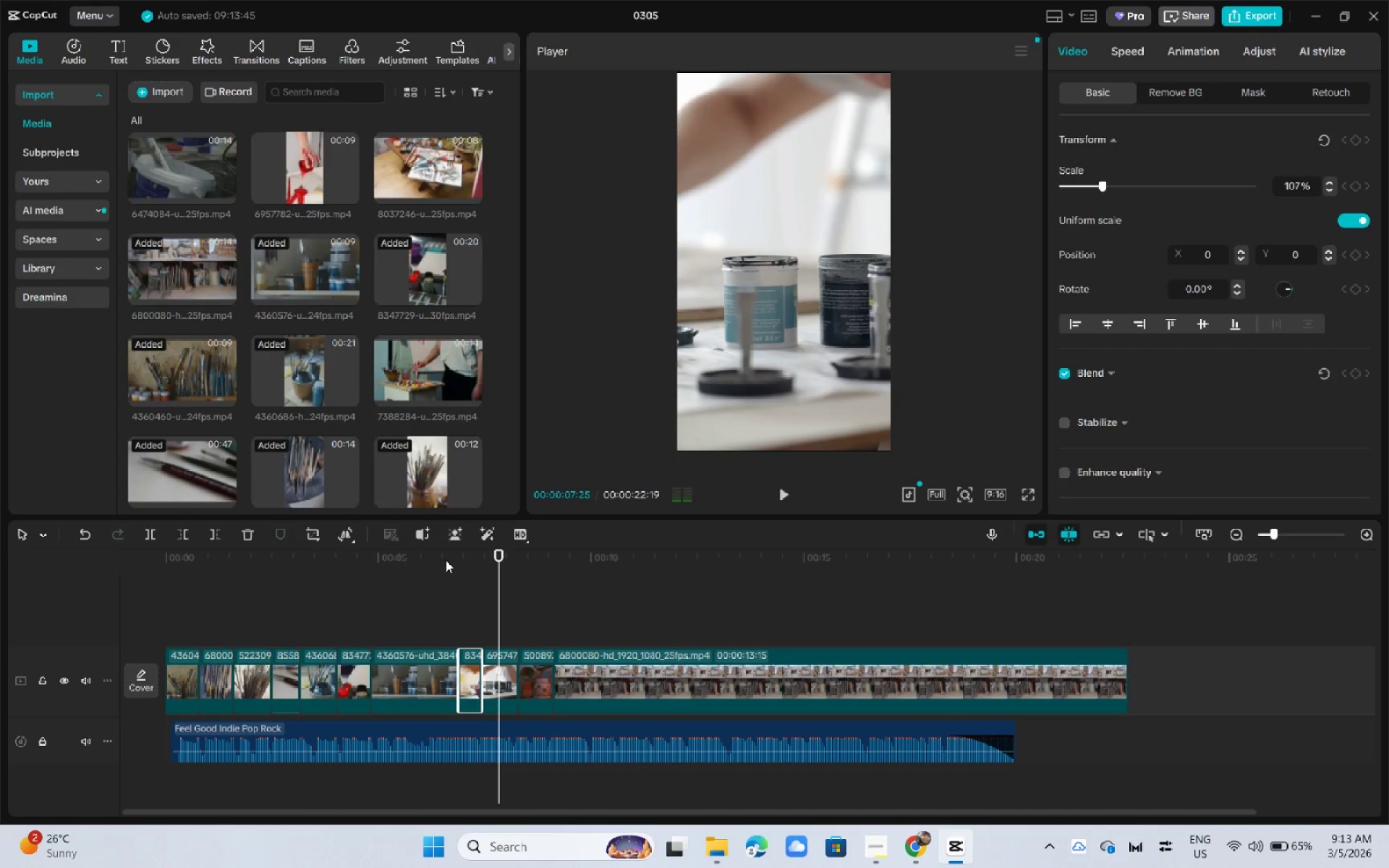 
key(Space)
 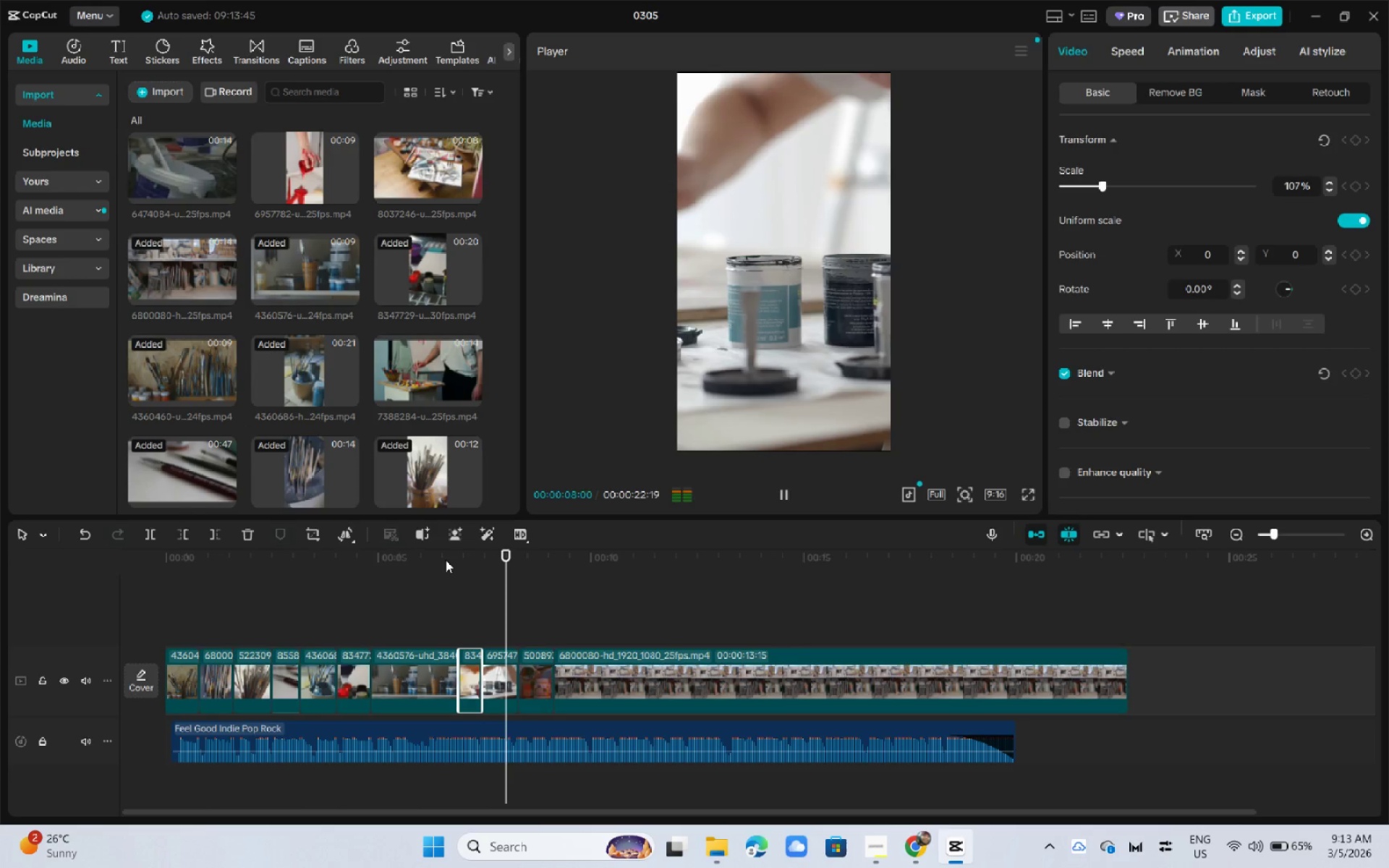 
key(Space)
 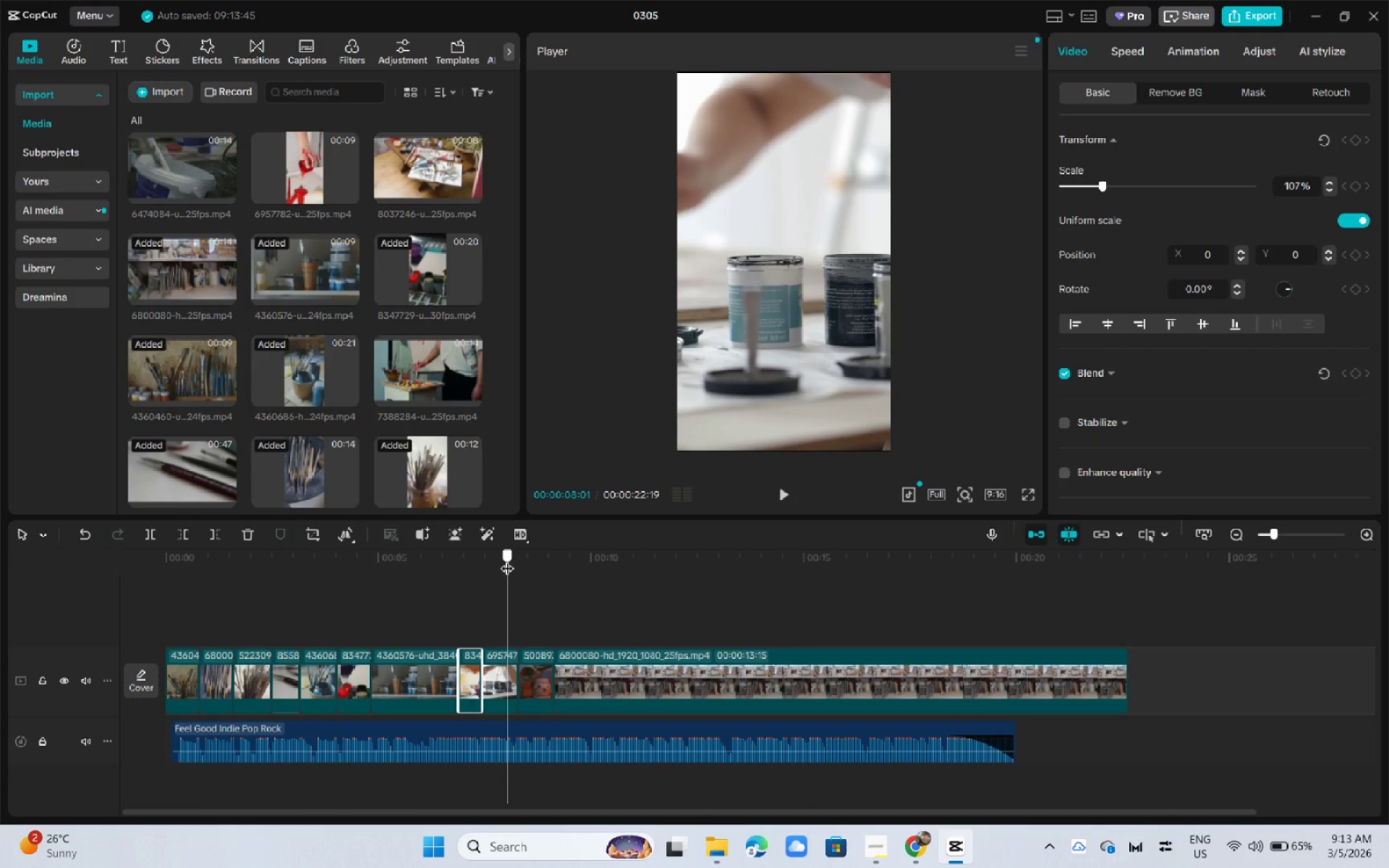 
left_click([506, 661])
 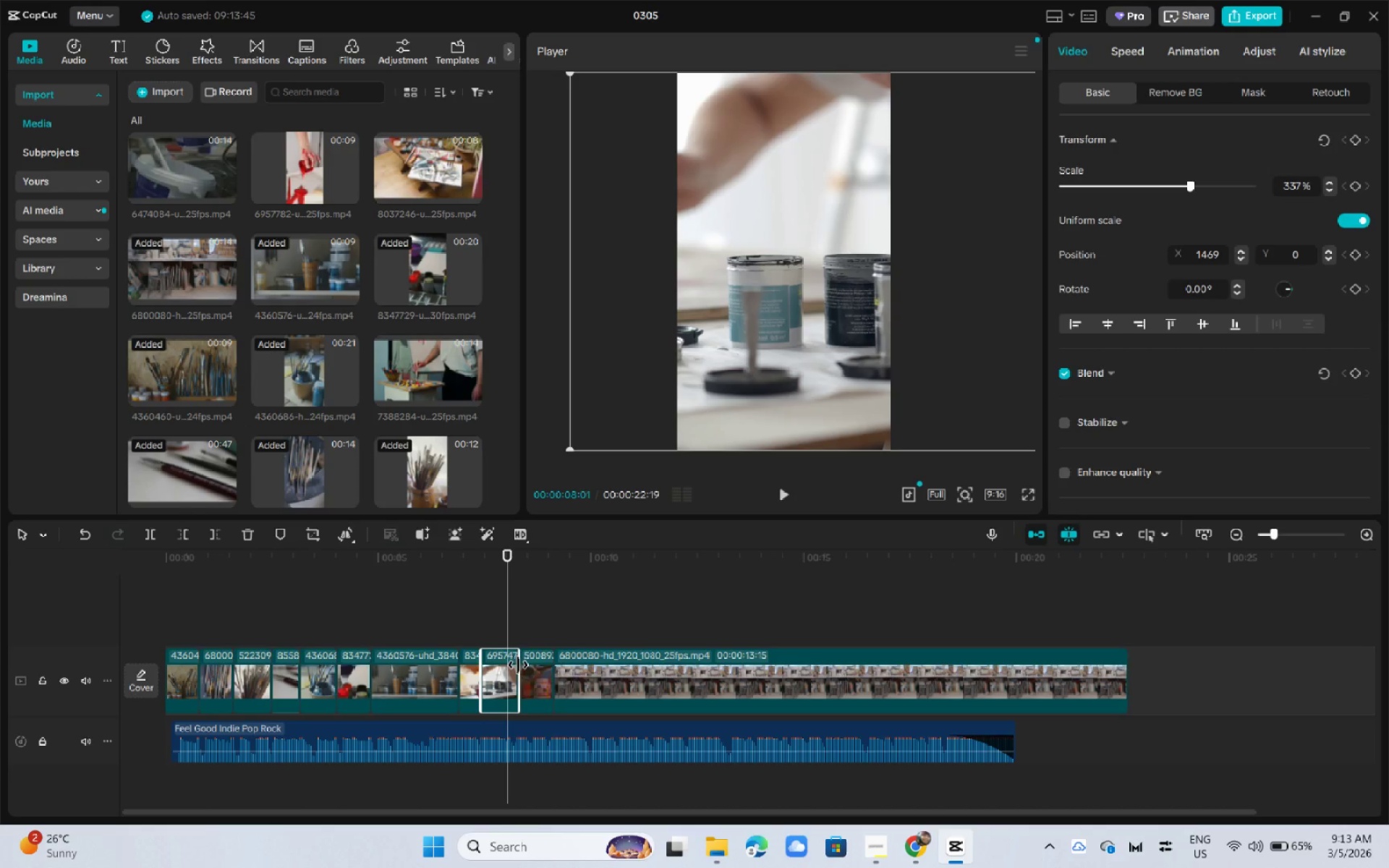 
left_click_drag(start_coordinate=[518, 665], to_coordinate=[506, 666])
 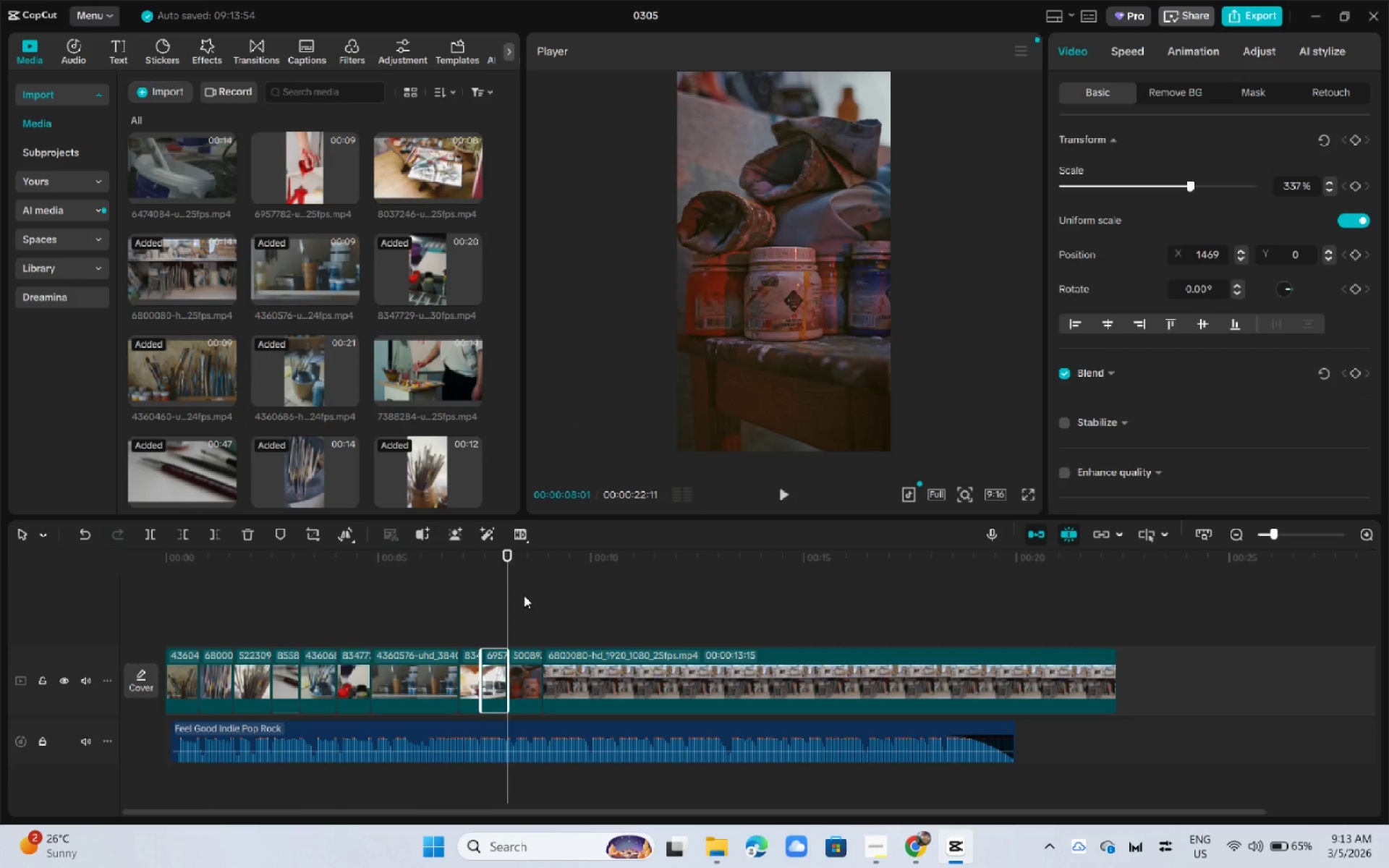 
key(Space)
 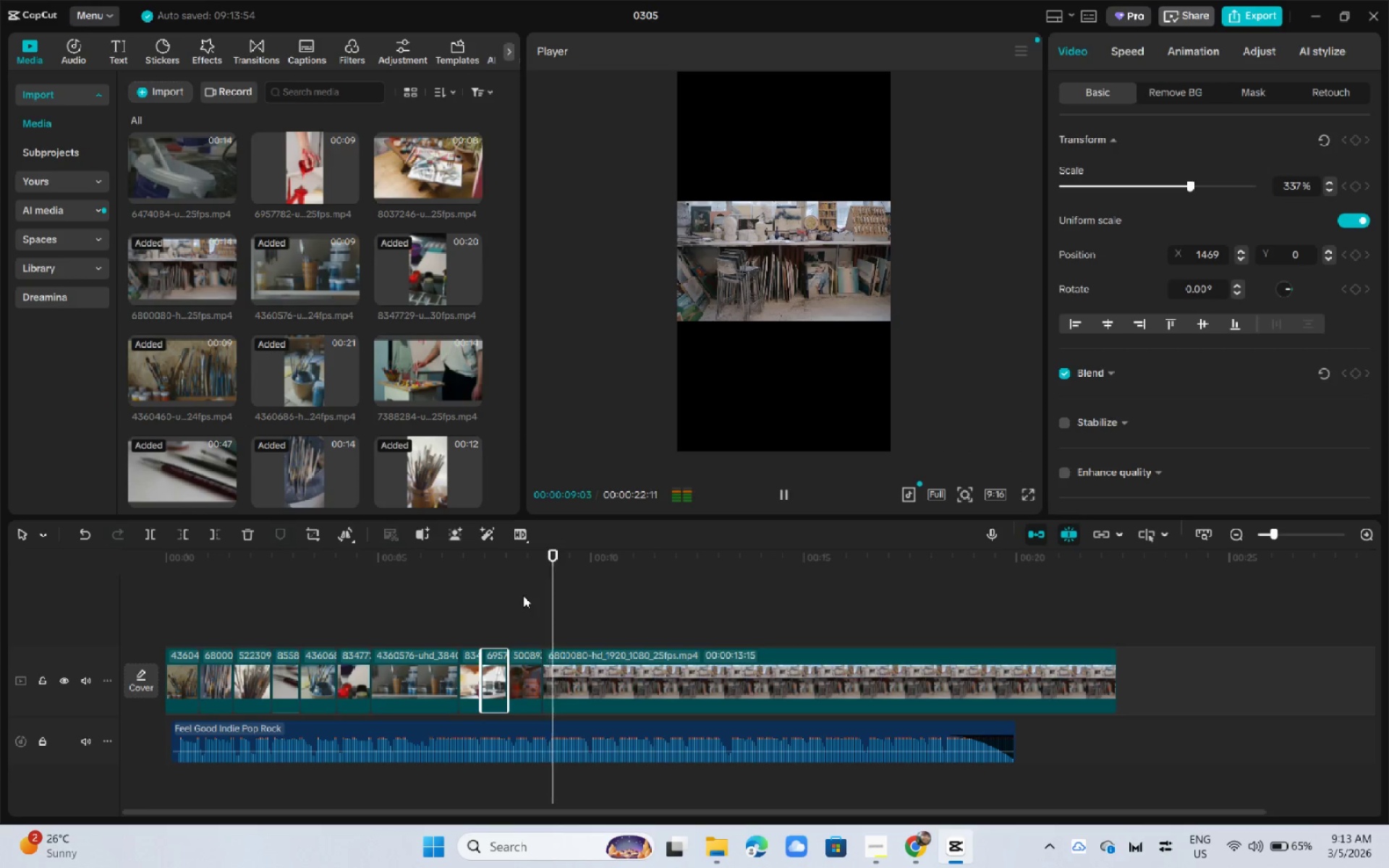 
key(Space)
 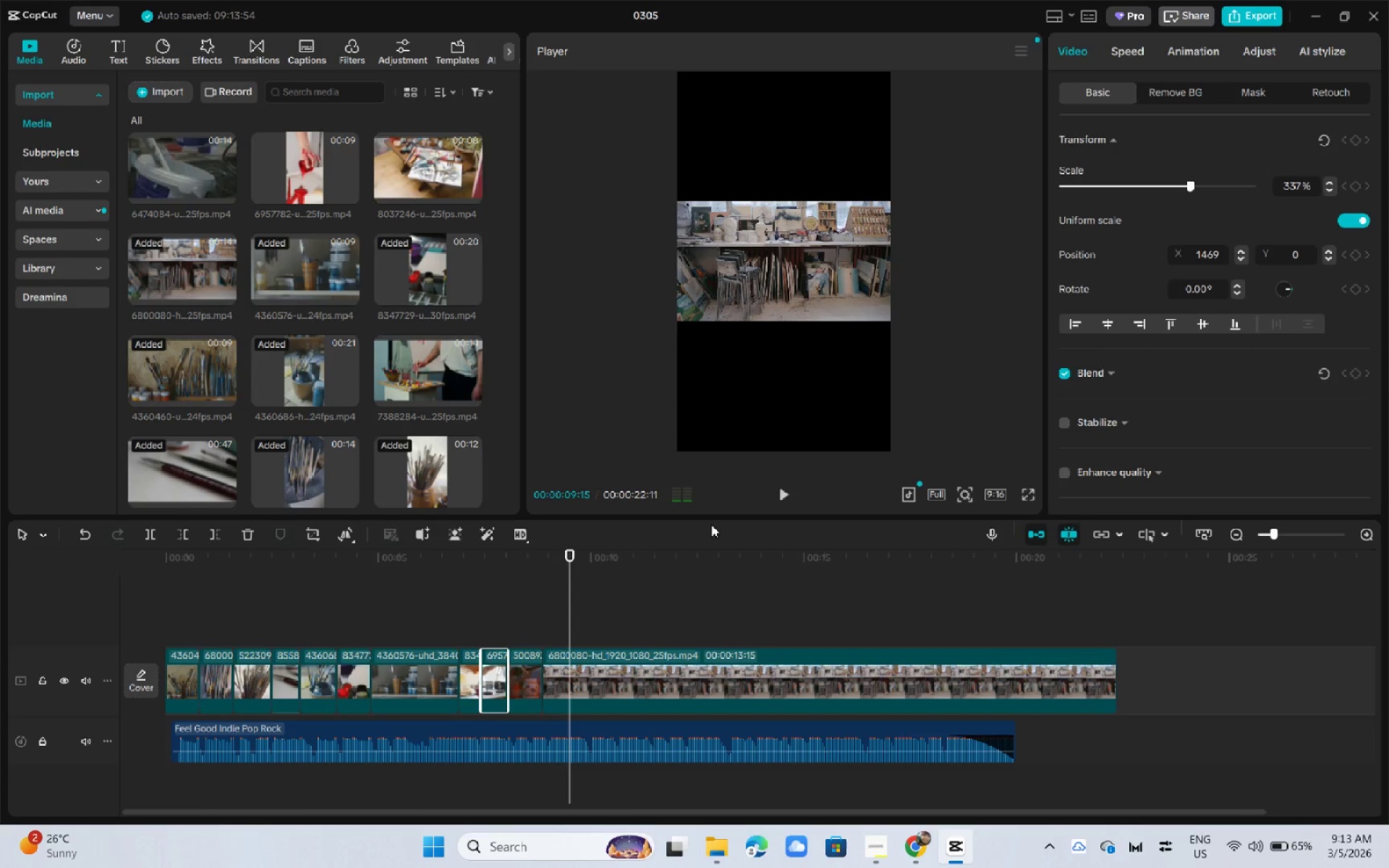 
left_click([854, 286])
 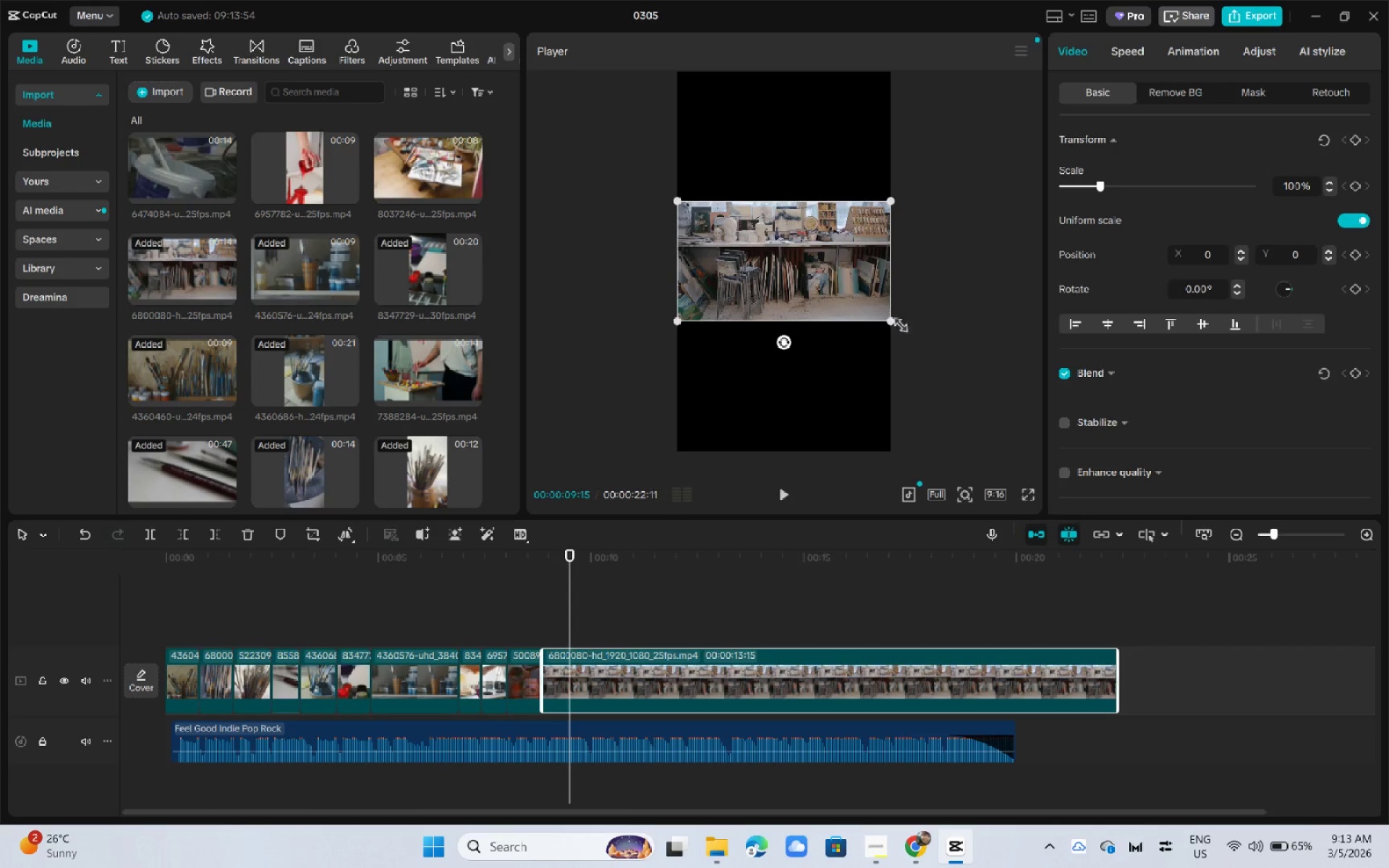 
left_click_drag(start_coordinate=[890, 322], to_coordinate=[1187, 598])
 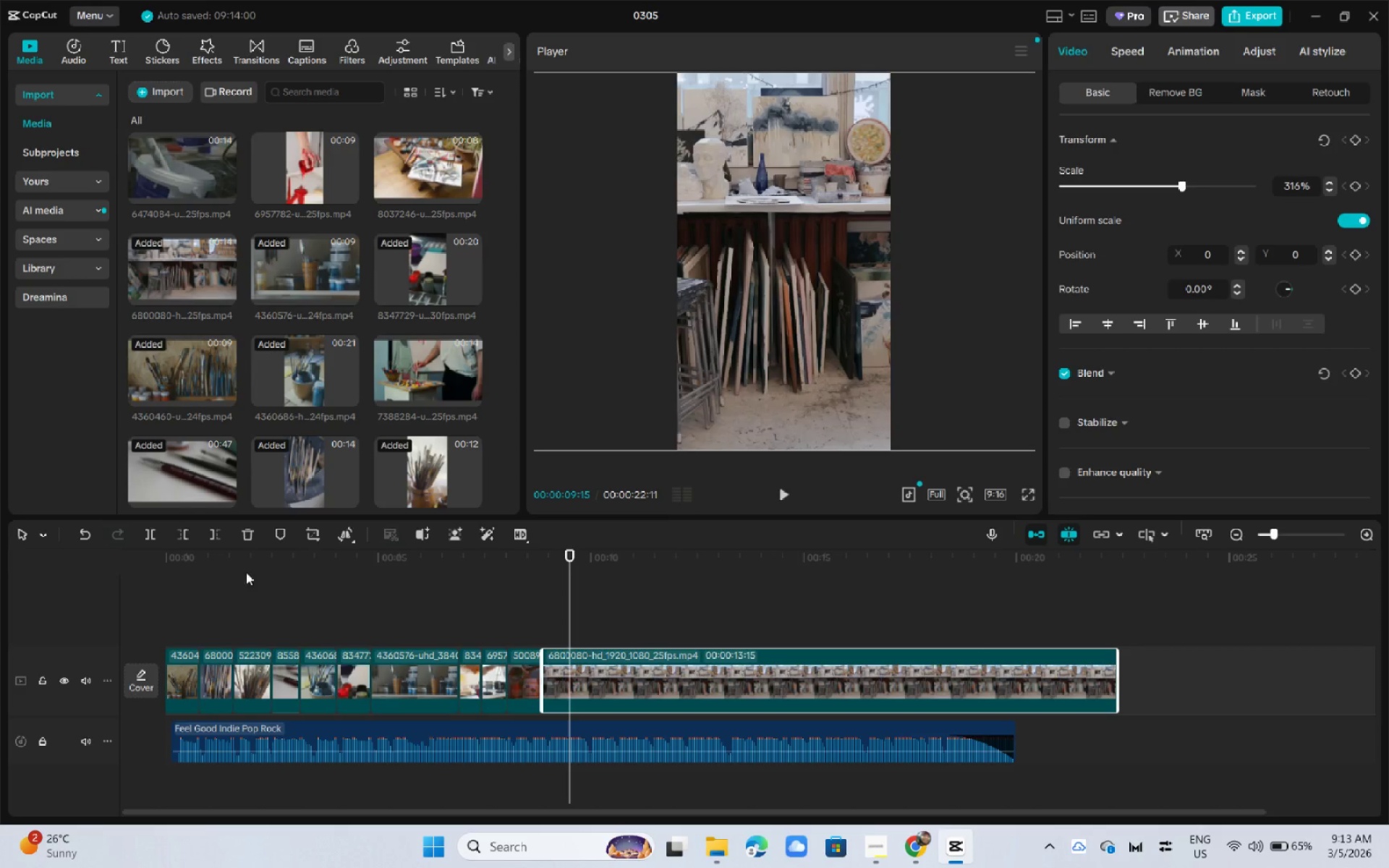 
left_click_drag(start_coordinate=[236, 572], to_coordinate=[67, 572])
 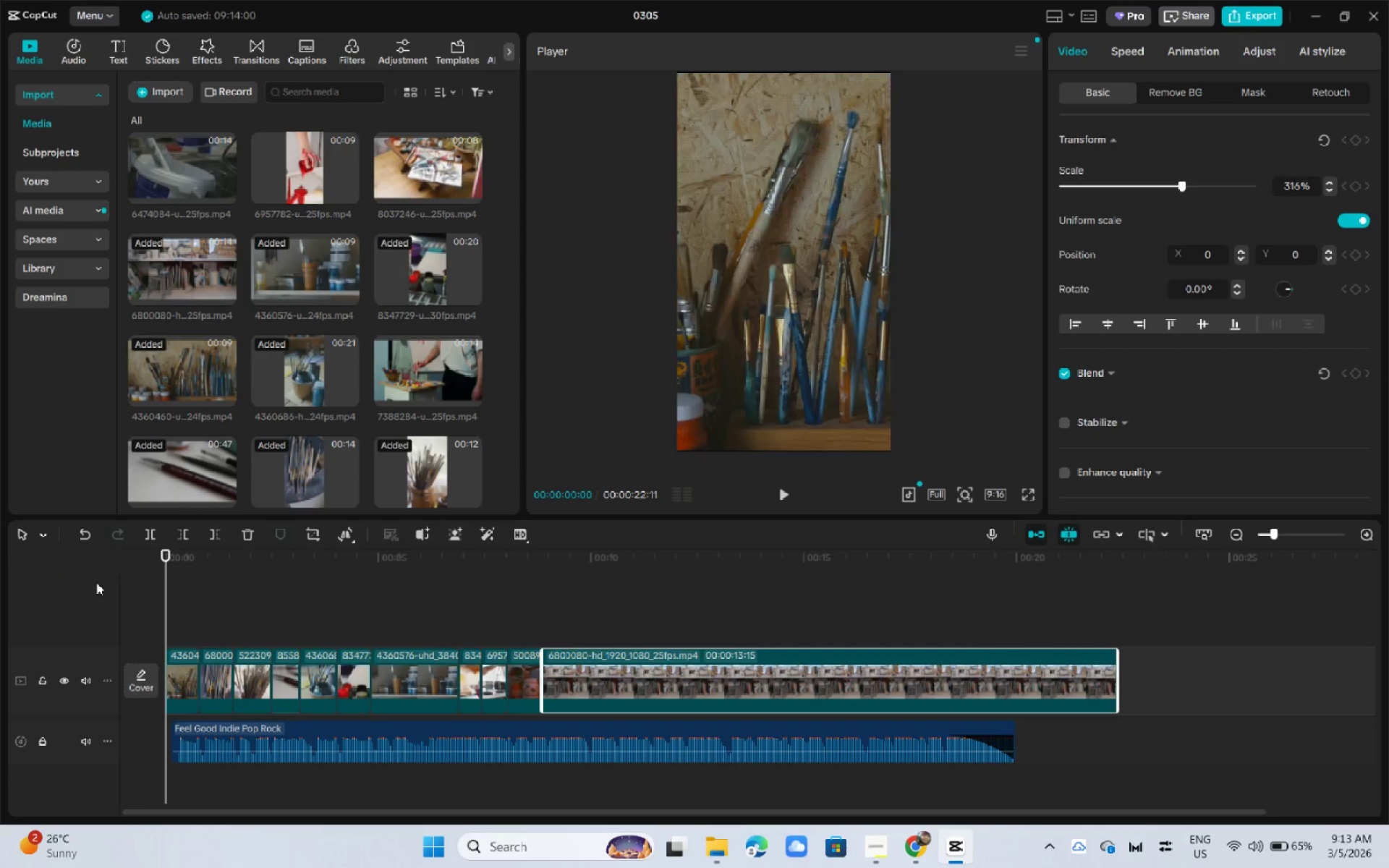 
key(Space)
 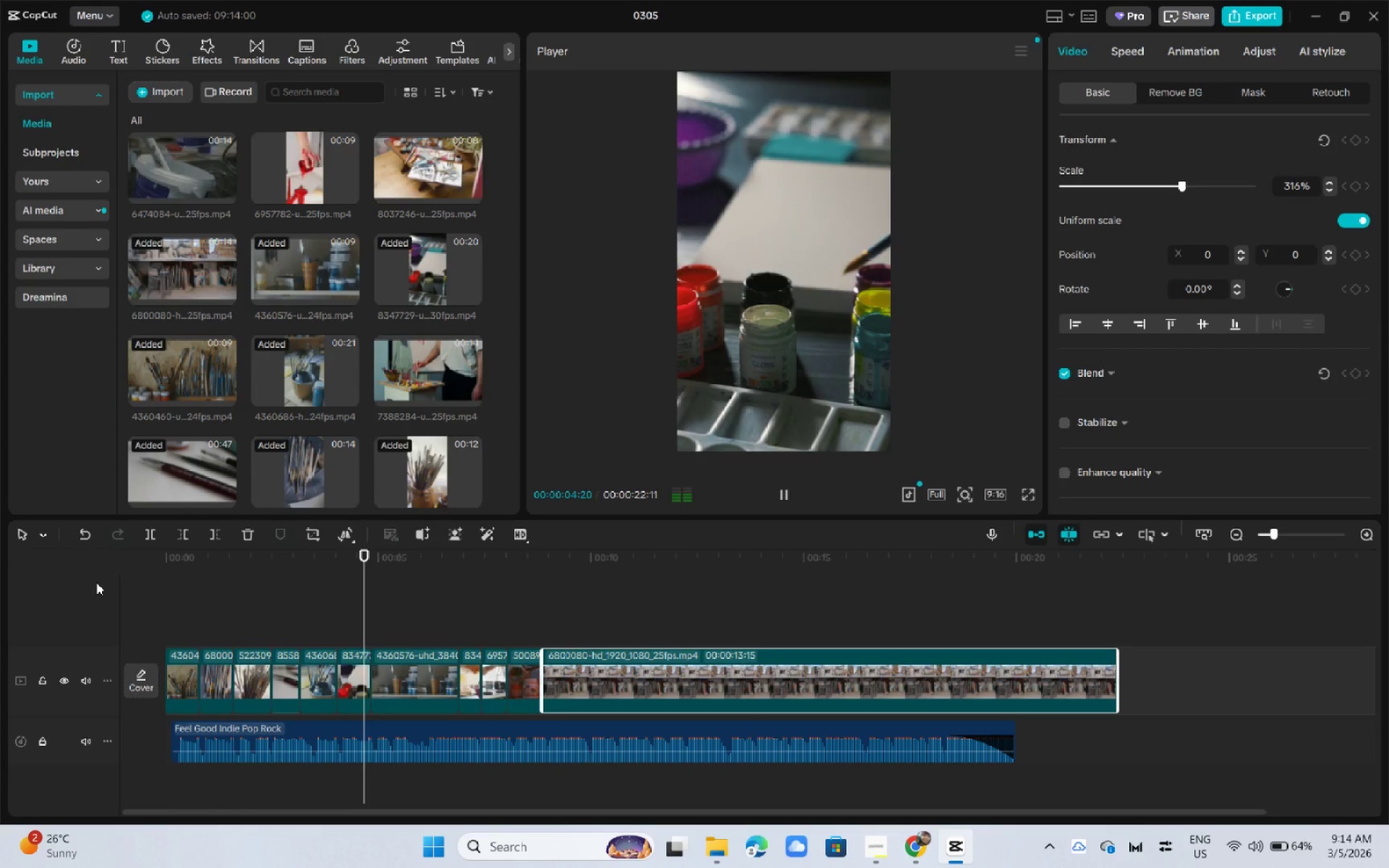 
wait(9.67)
 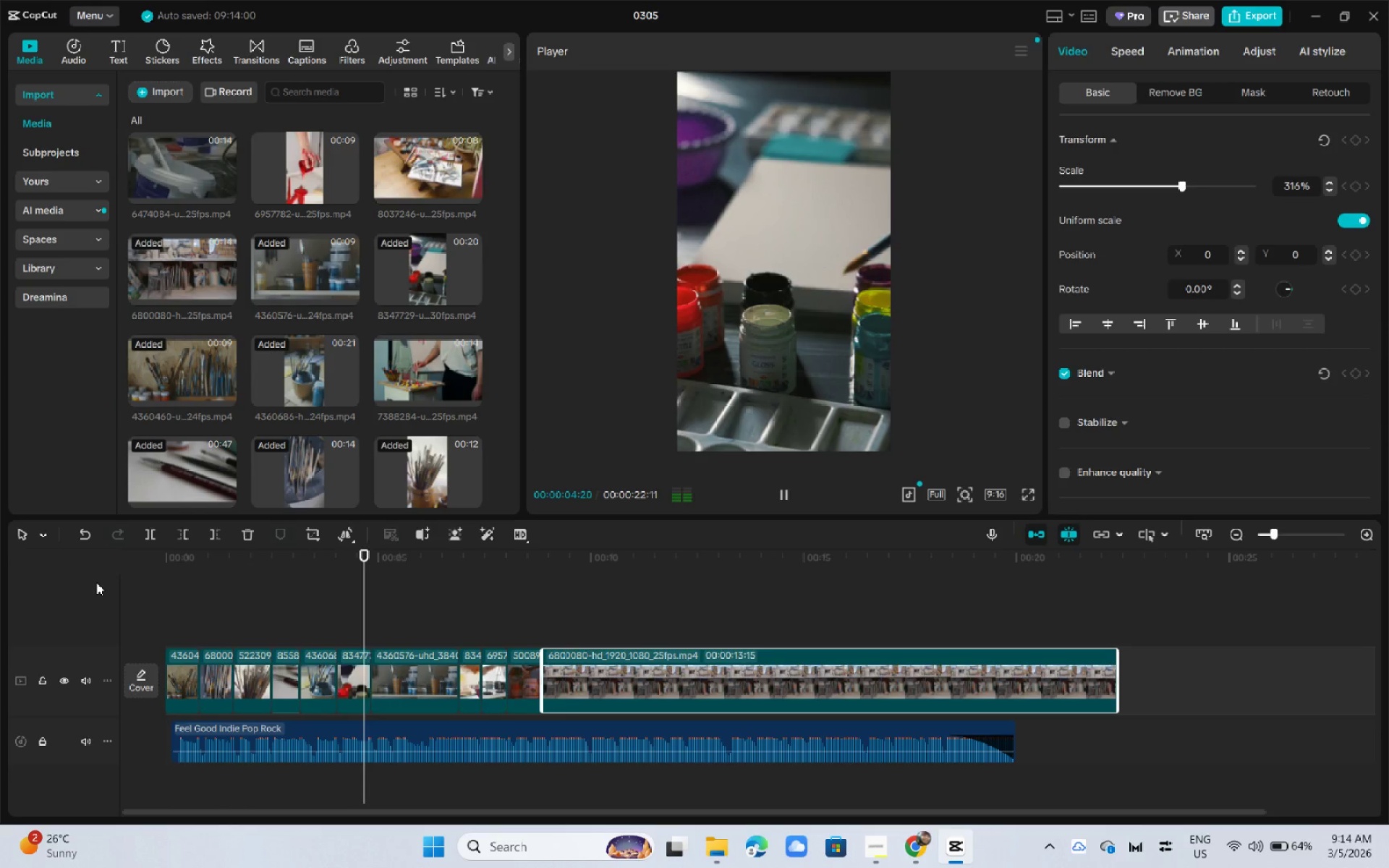 
key(Space)
 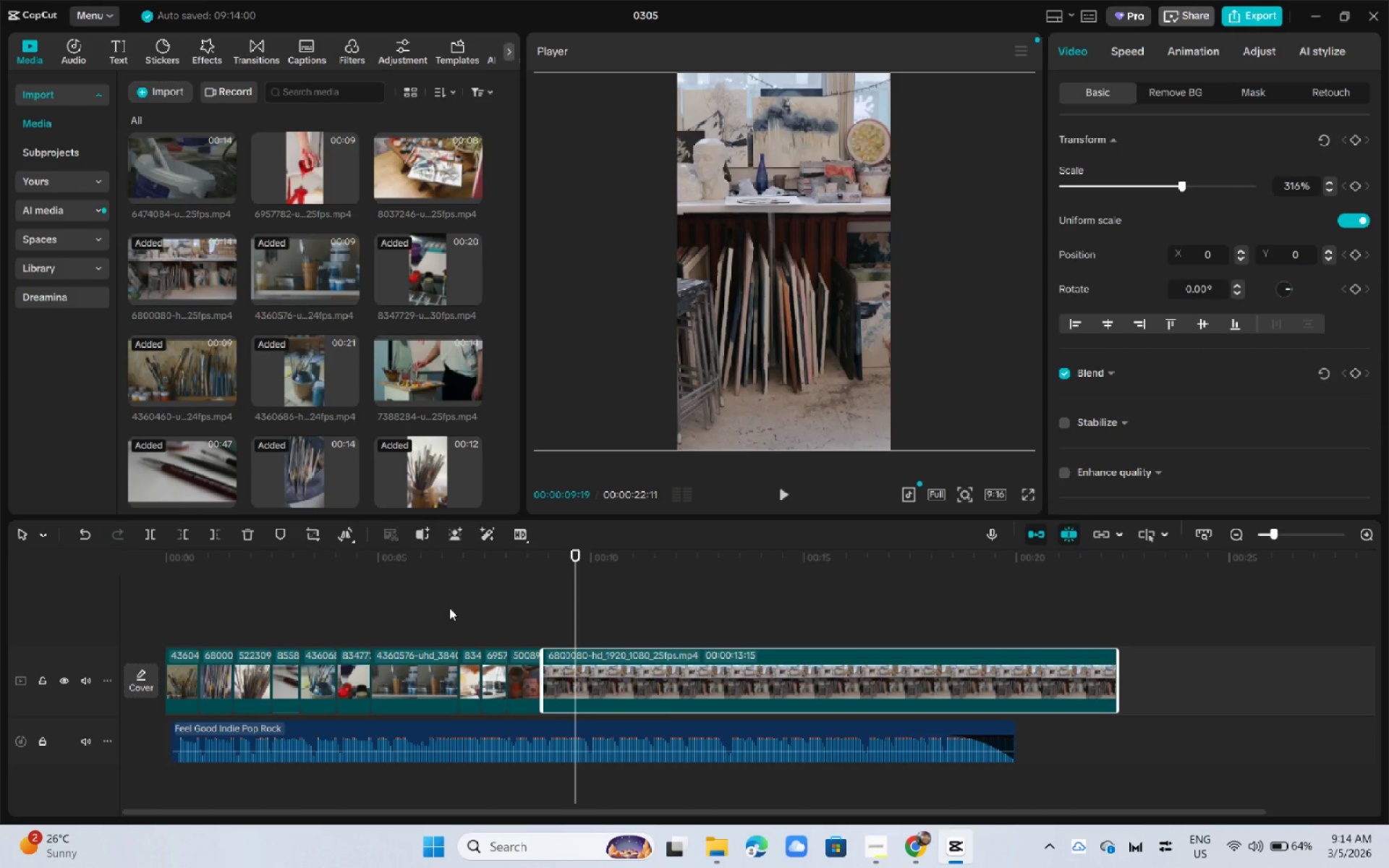 
left_click_drag(start_coordinate=[441, 545], to_coordinate=[431, 548])
 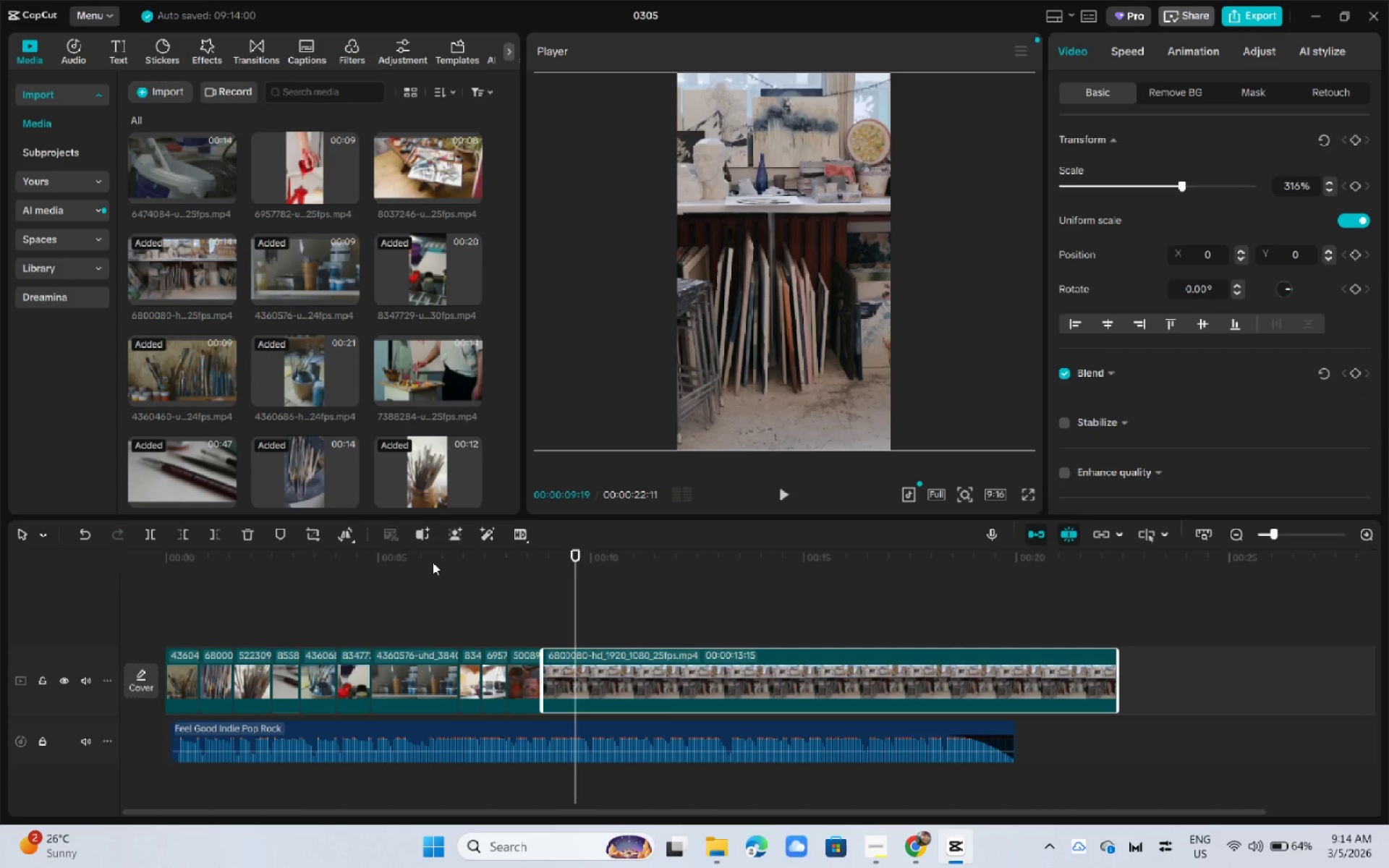 
double_click([433, 562])
 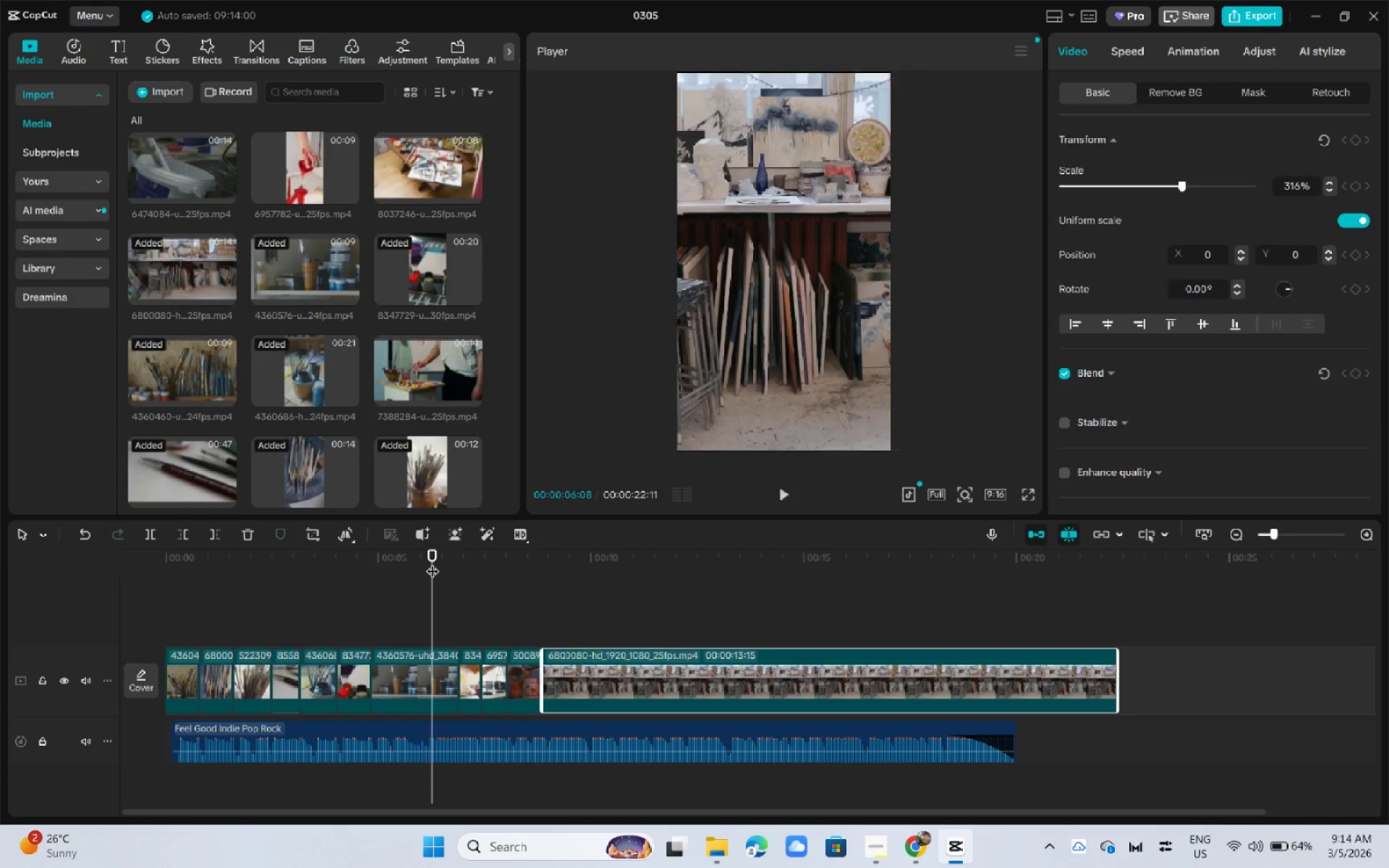 
key(Space)
 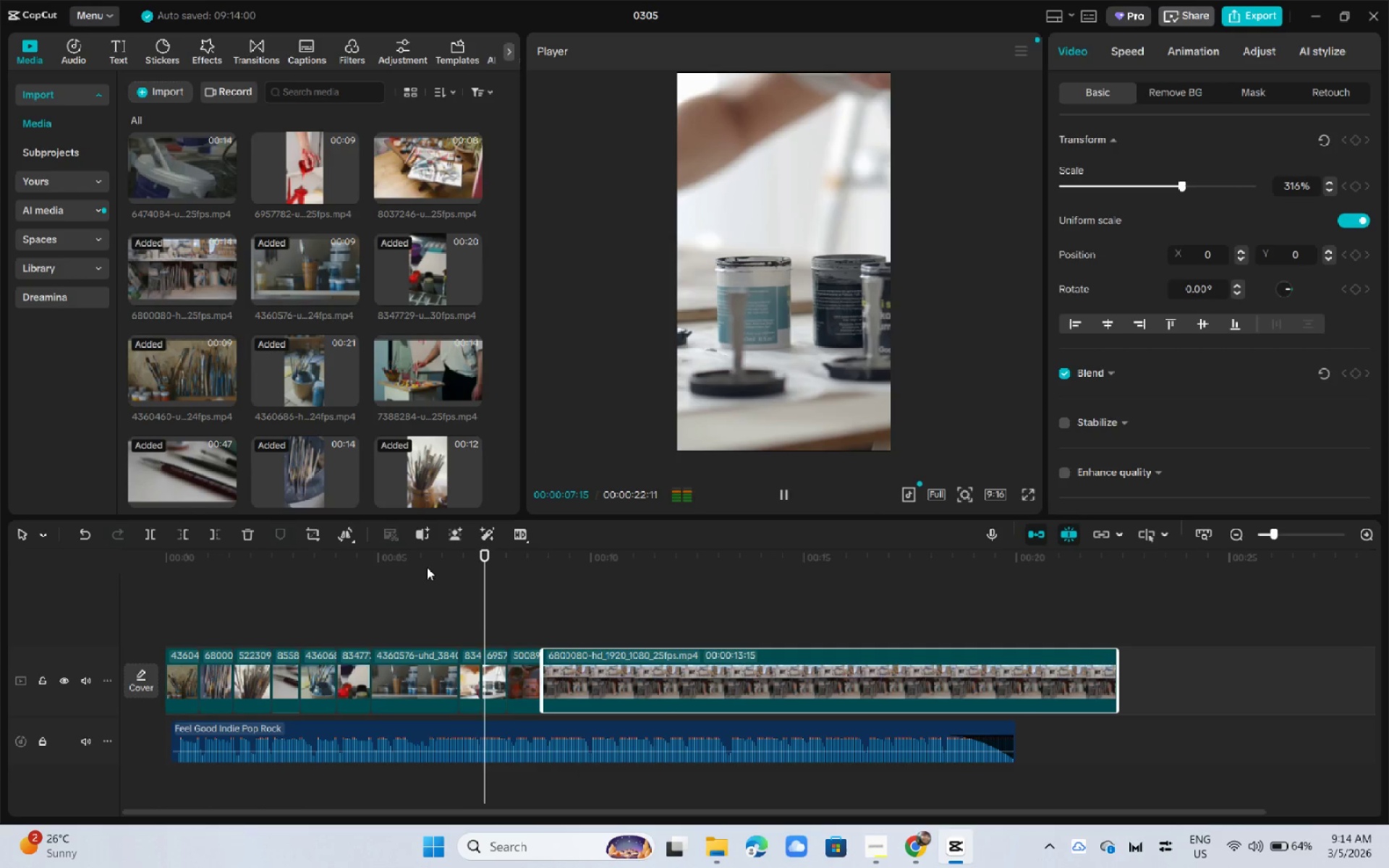 
key(Space)
 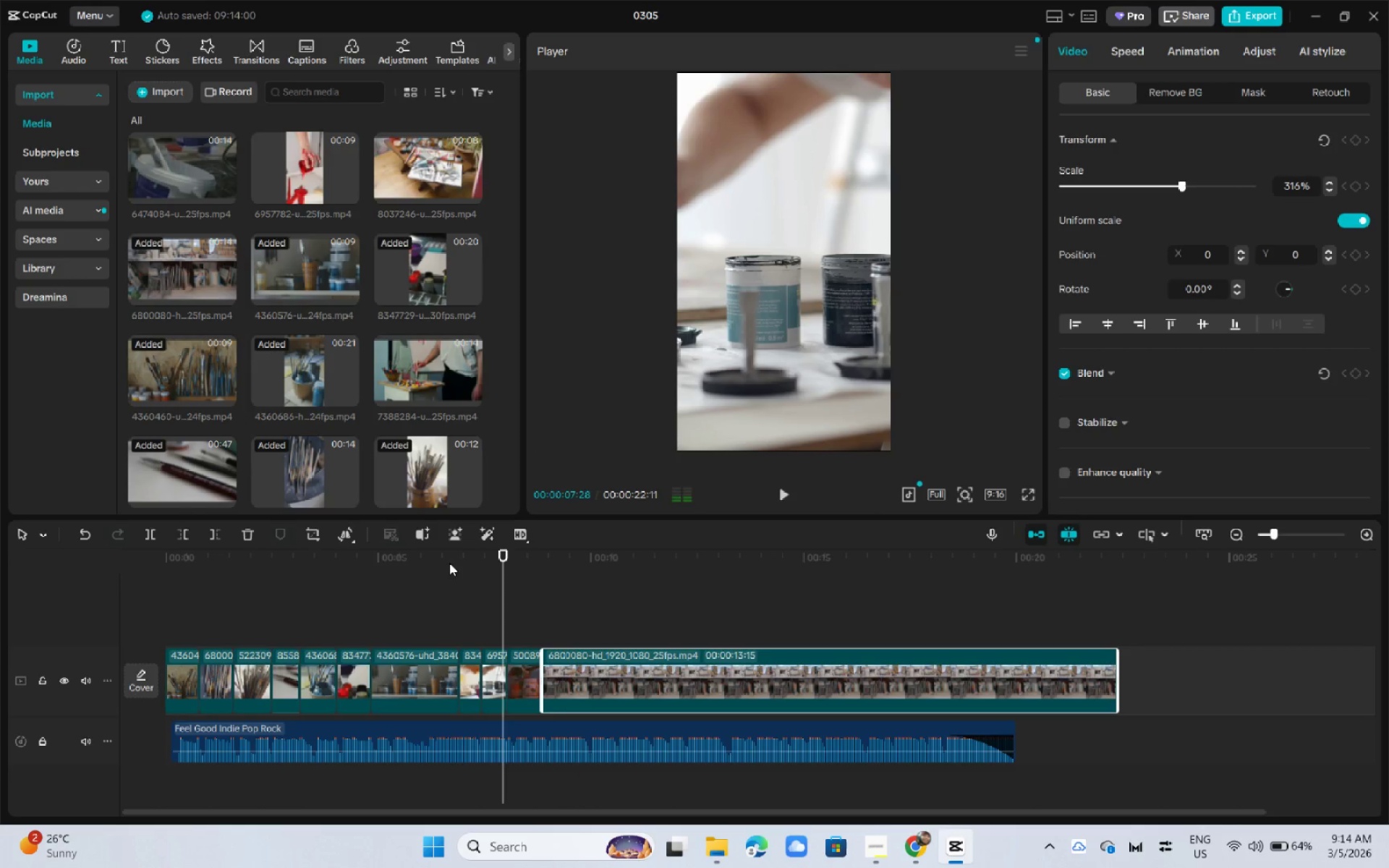 
left_click([450, 561])
 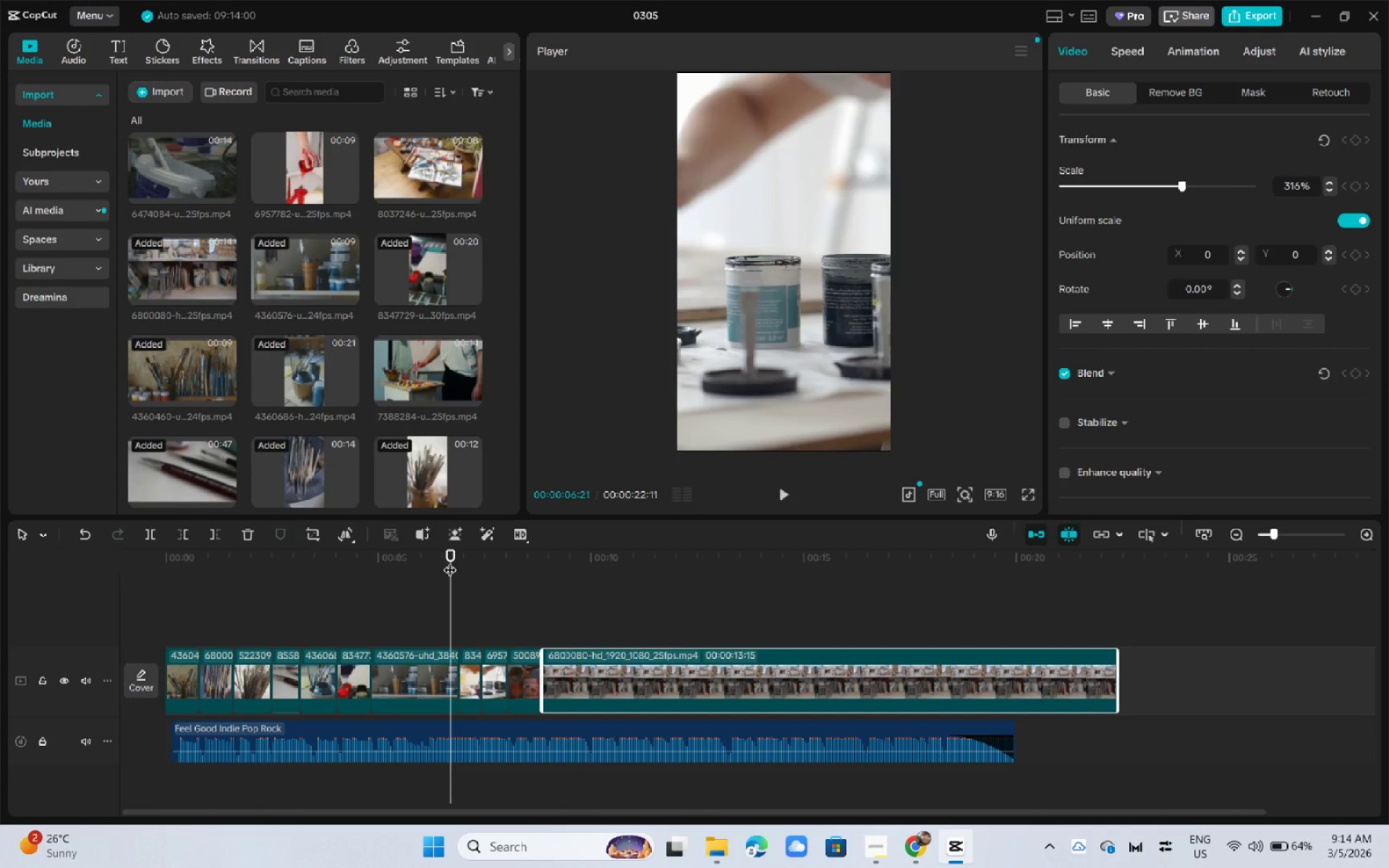 
key(Space)
 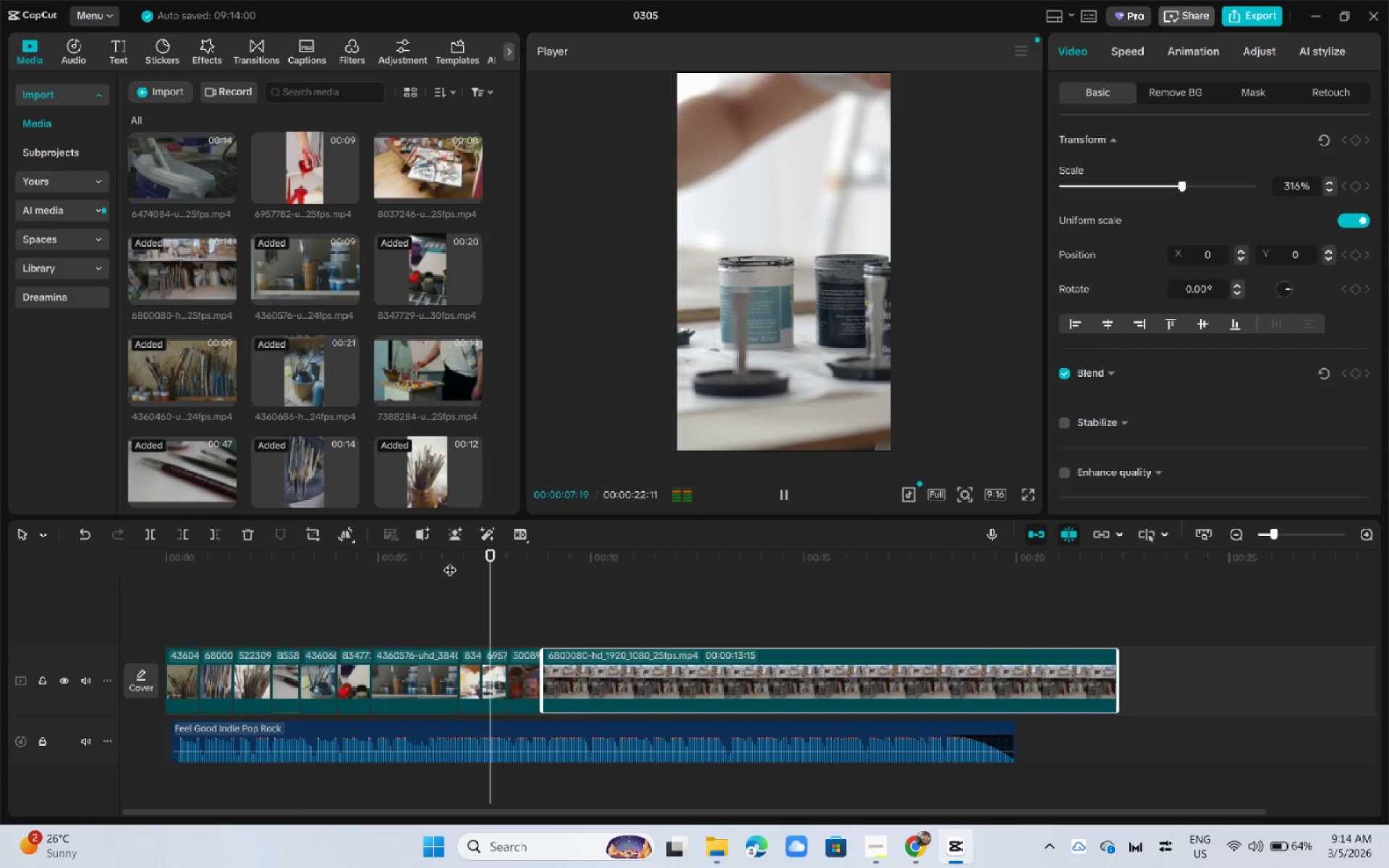 
key(Space)
 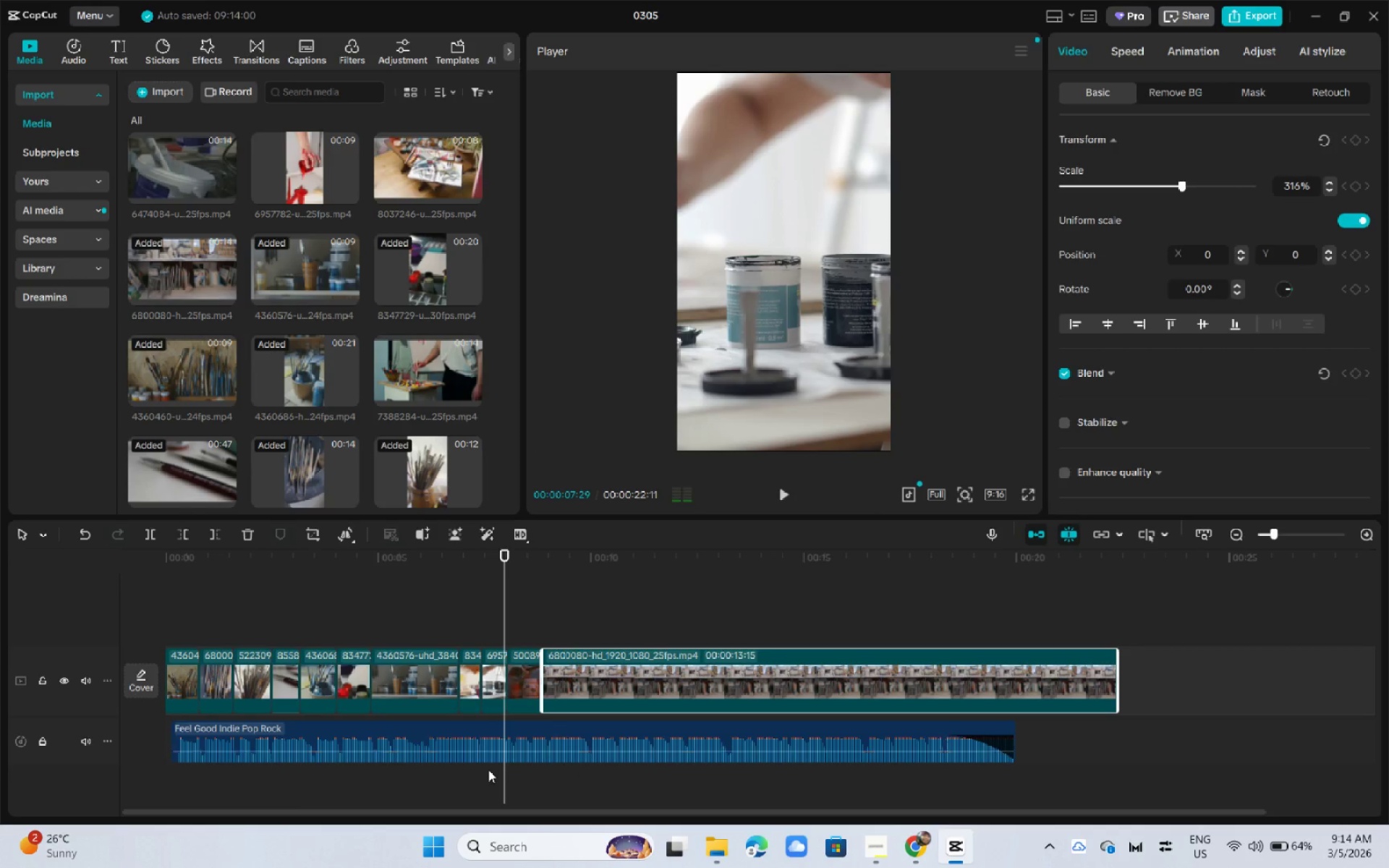 
left_click([464, 735])
 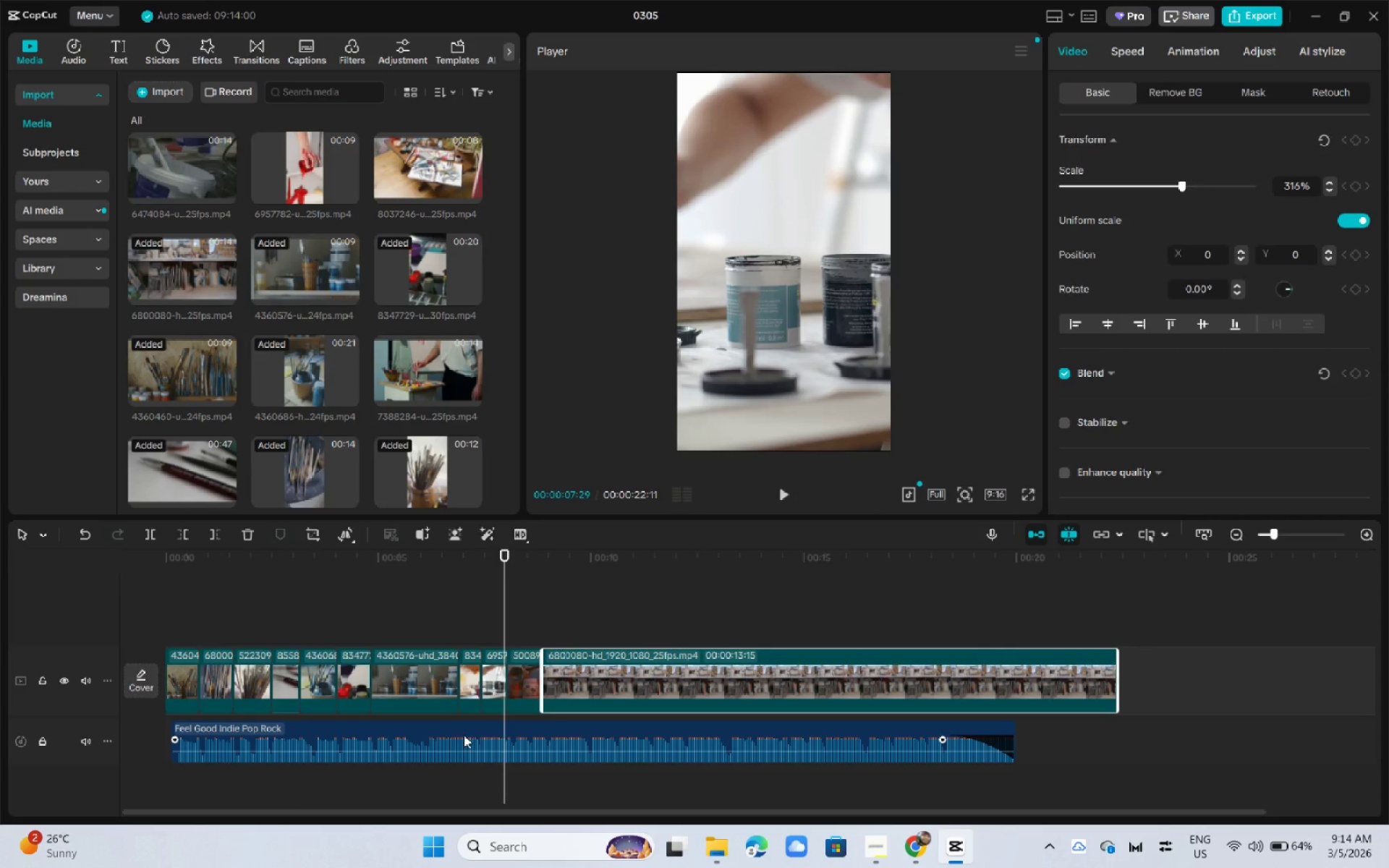 
right_click([464, 735])
 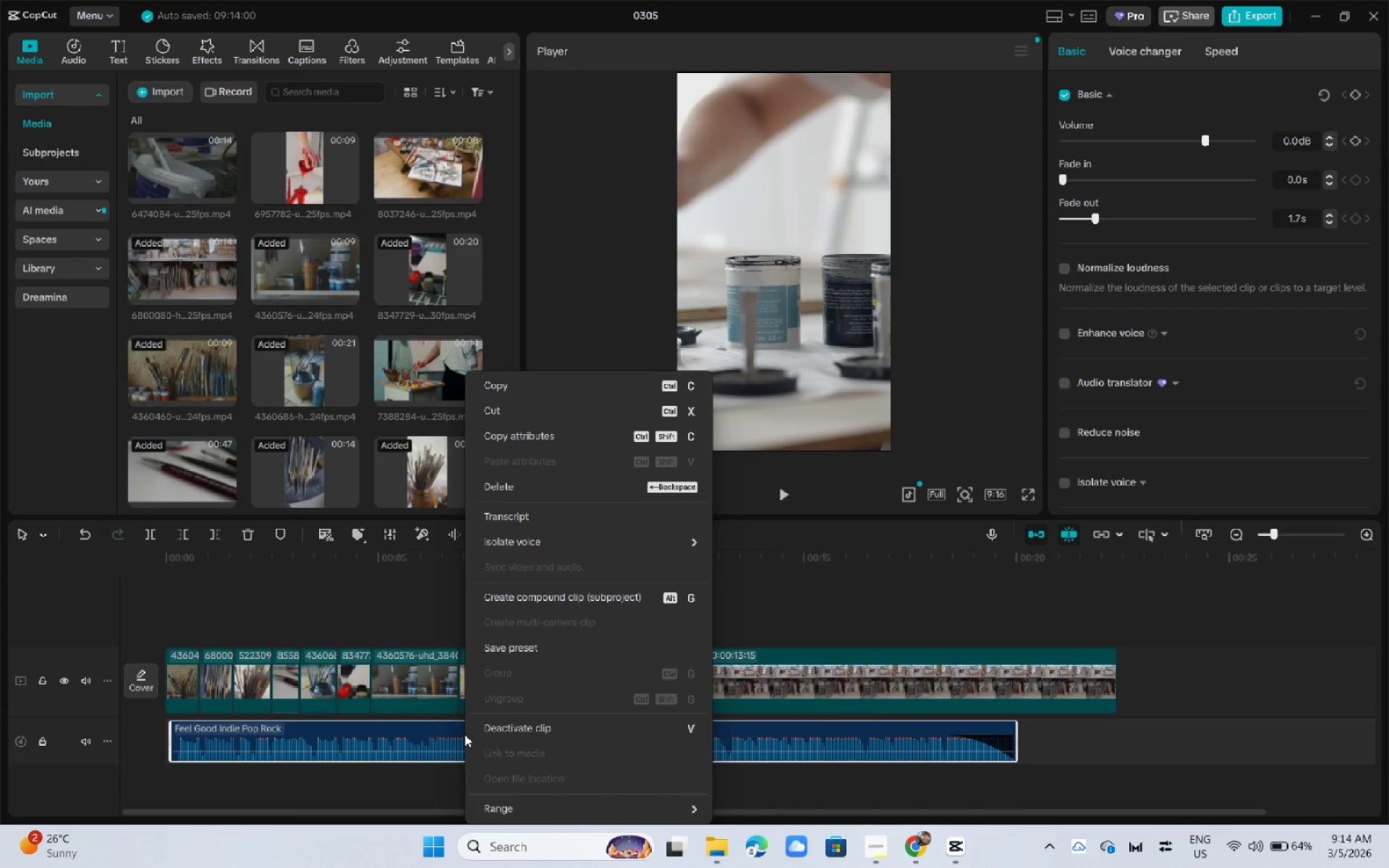 
wait(7.31)
 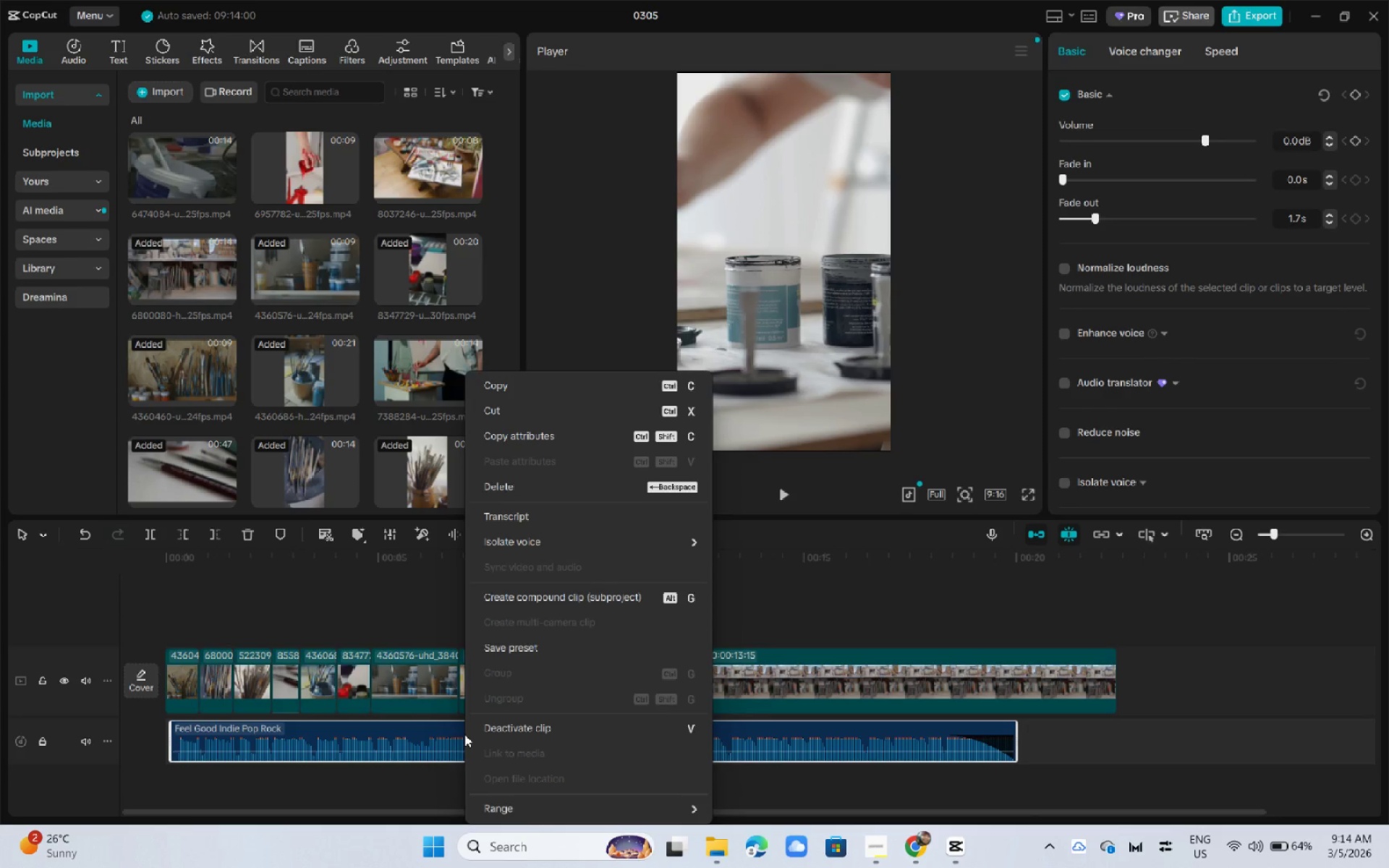 
key(Space)
 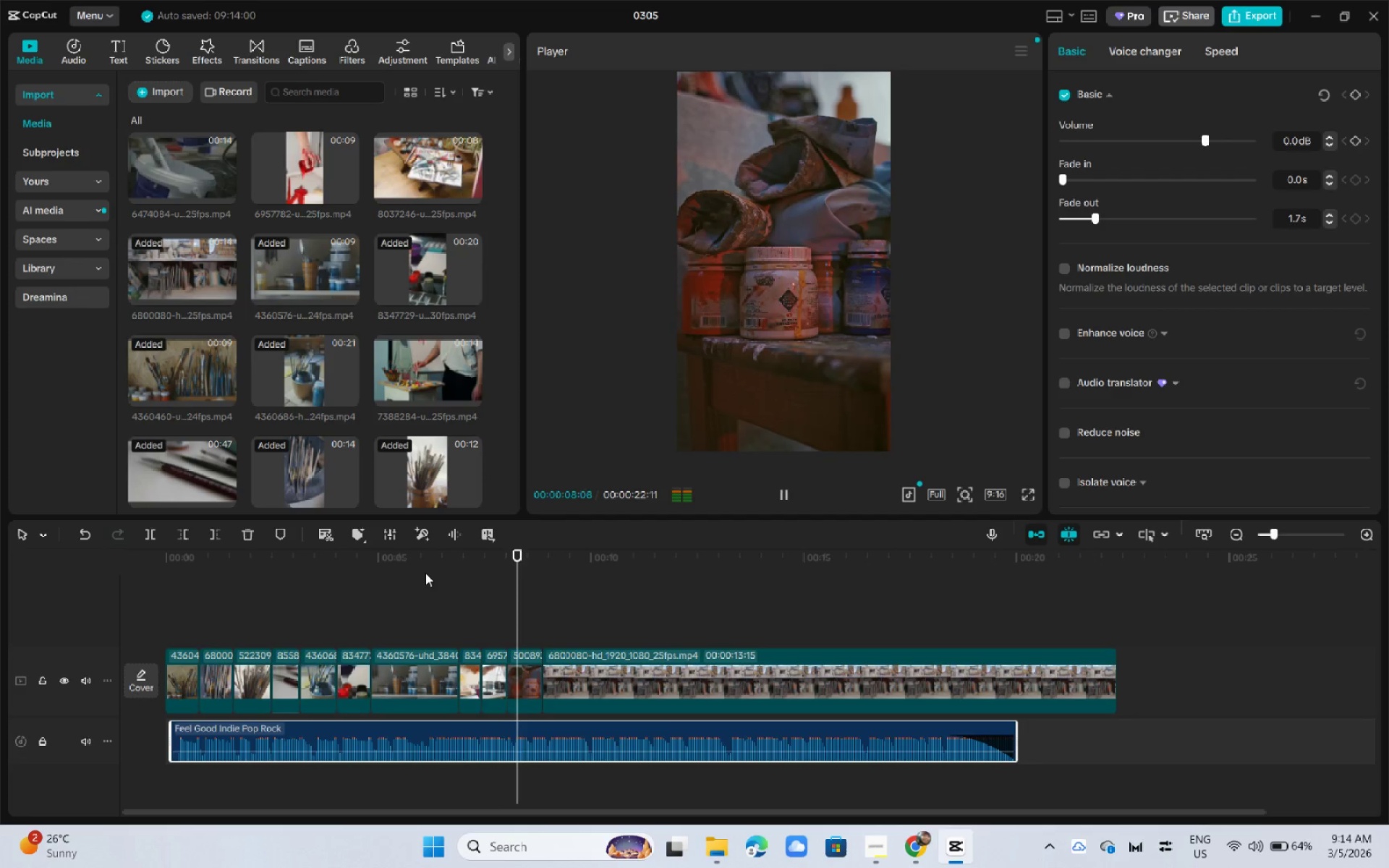 
key(Space)
 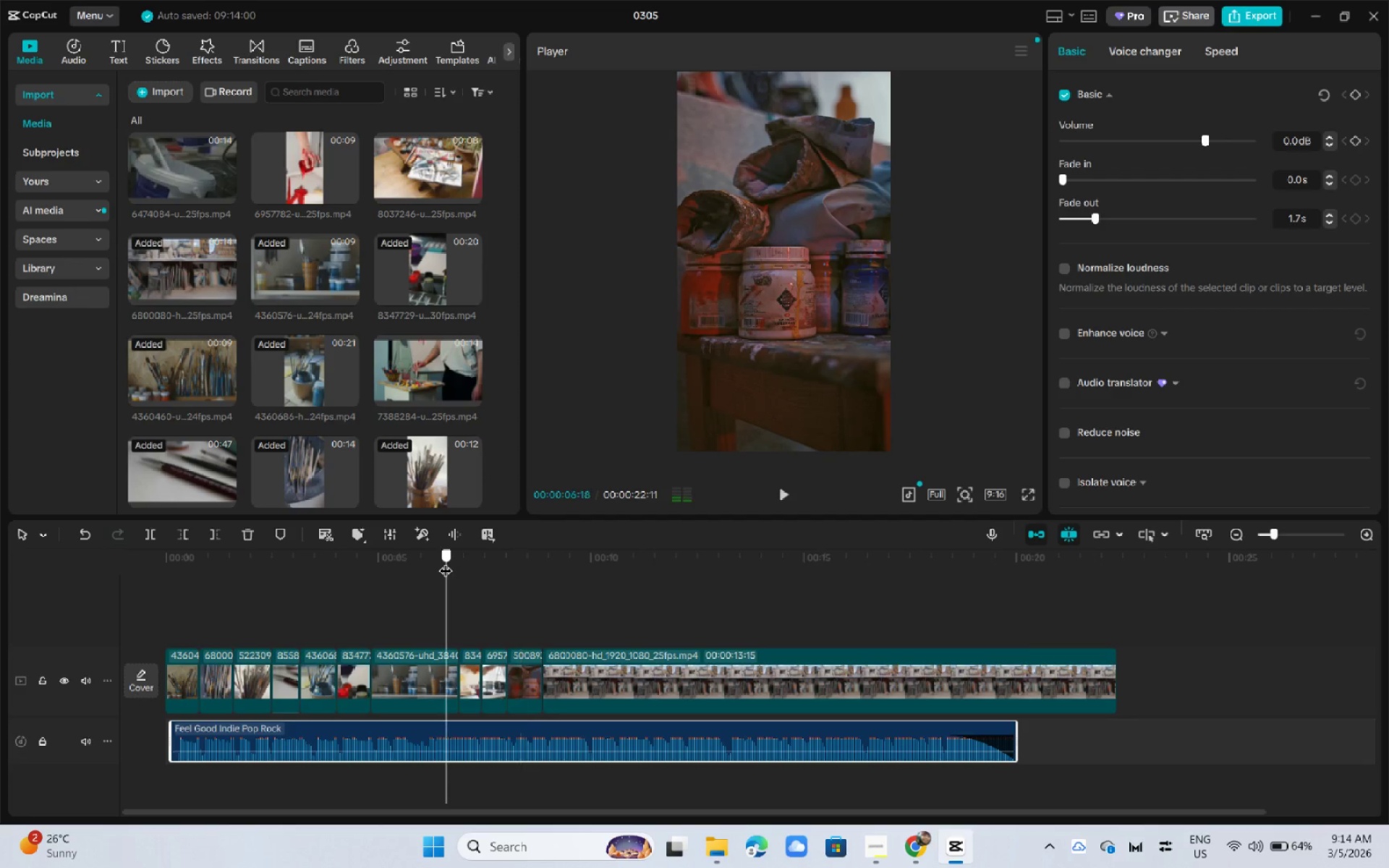 
key(Space)
 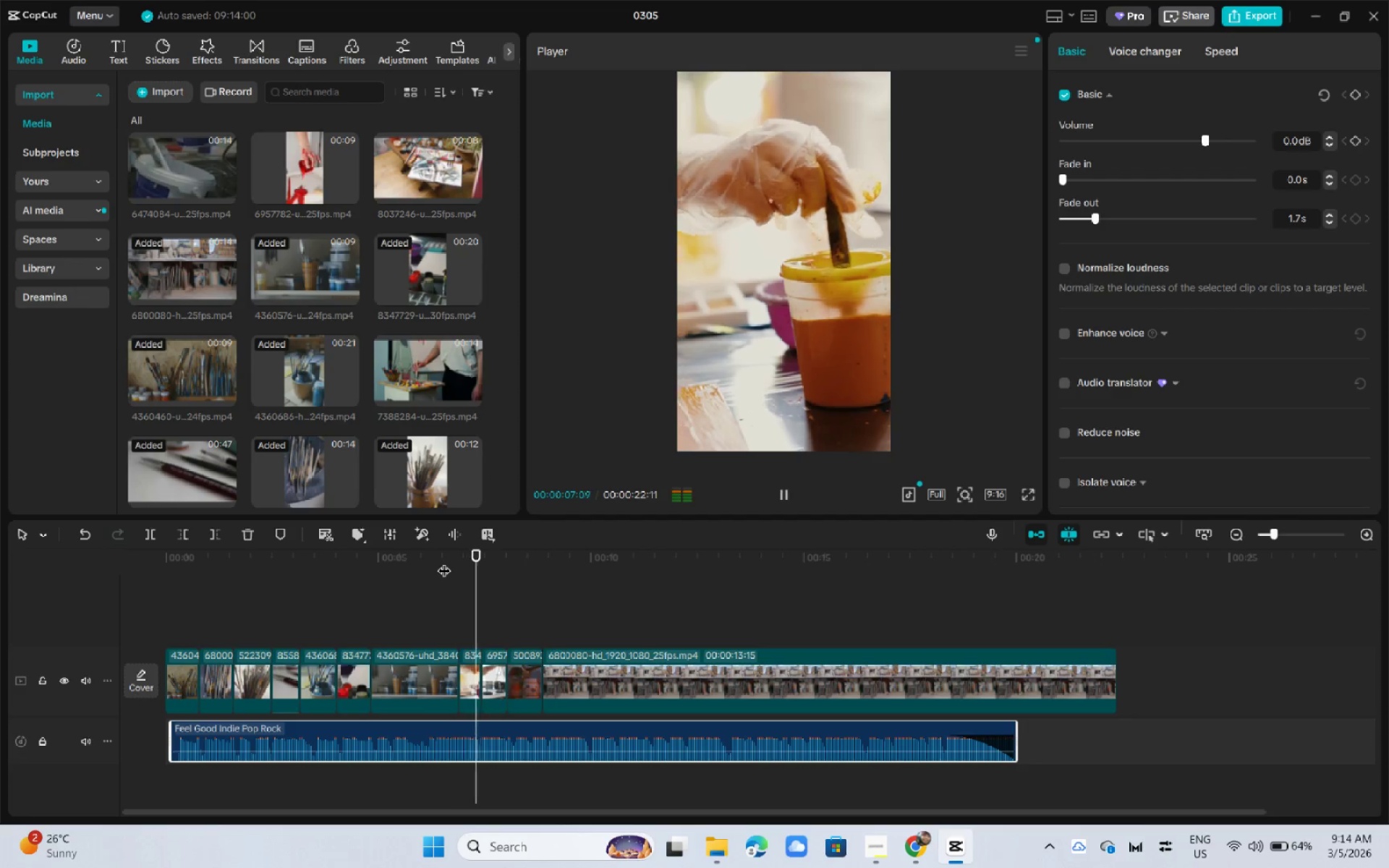 
key(Space)
 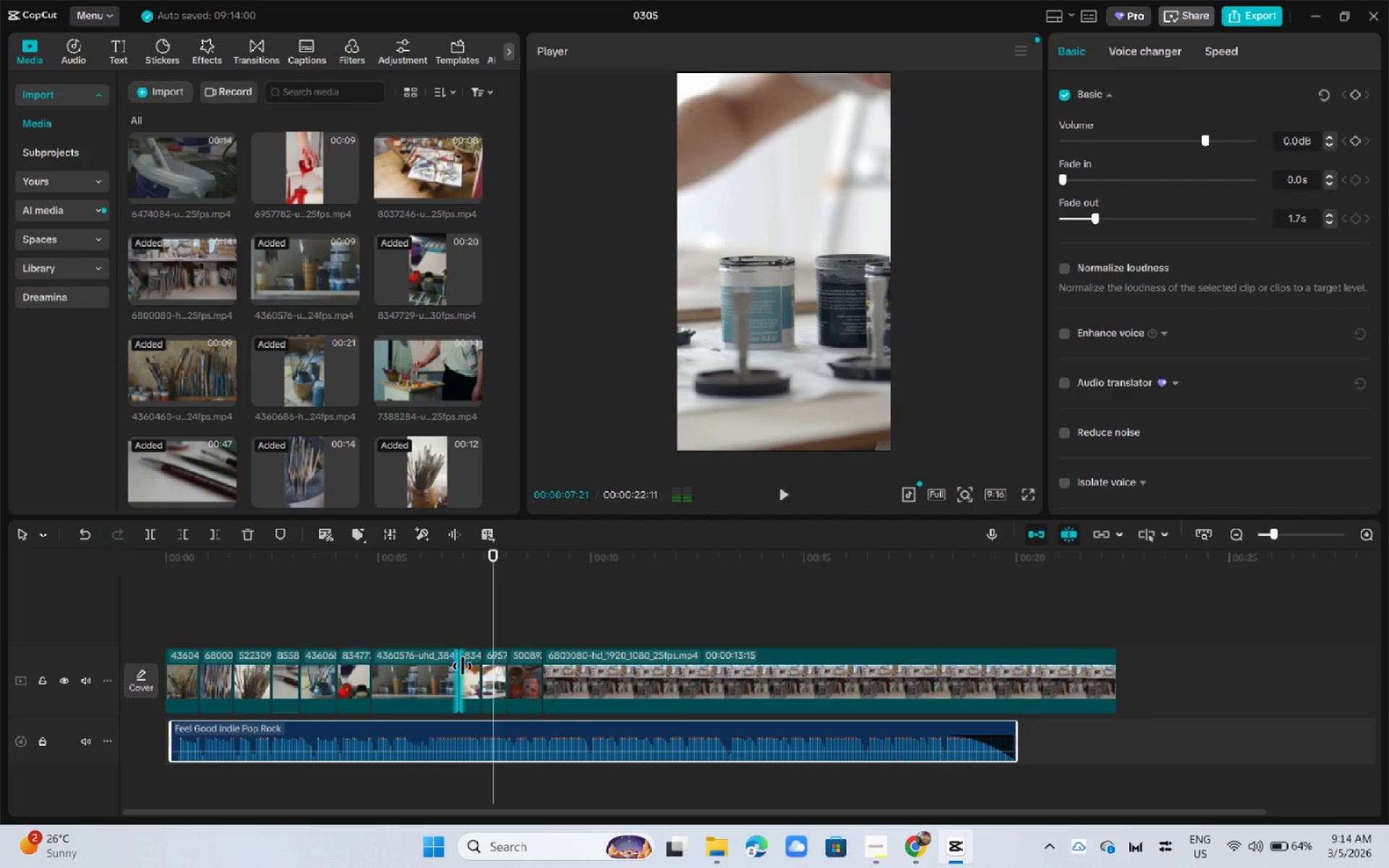 
left_click([468, 671])
 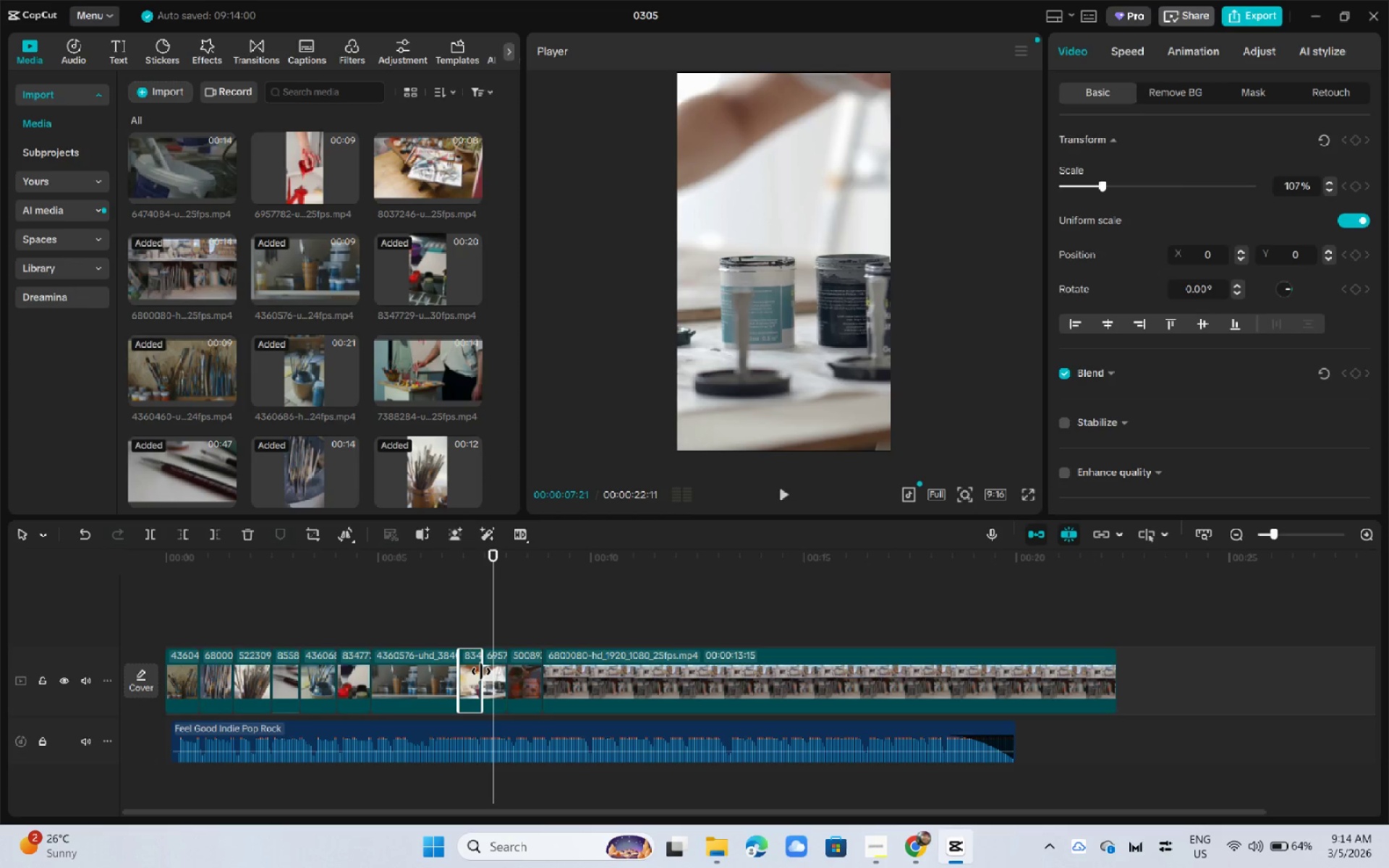 
left_click_drag(start_coordinate=[481, 671], to_coordinate=[487, 671])
 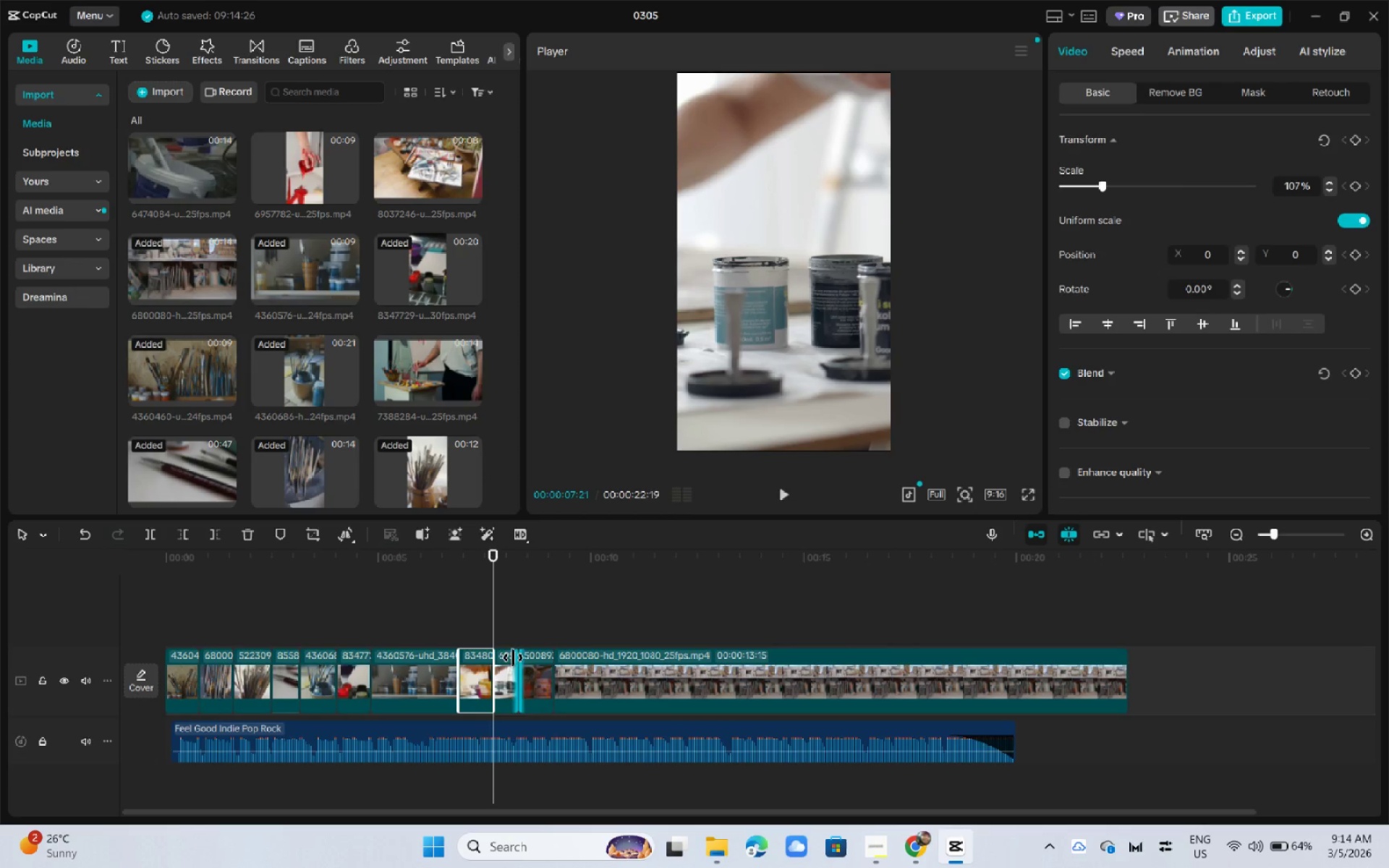 
left_click([509, 663])
 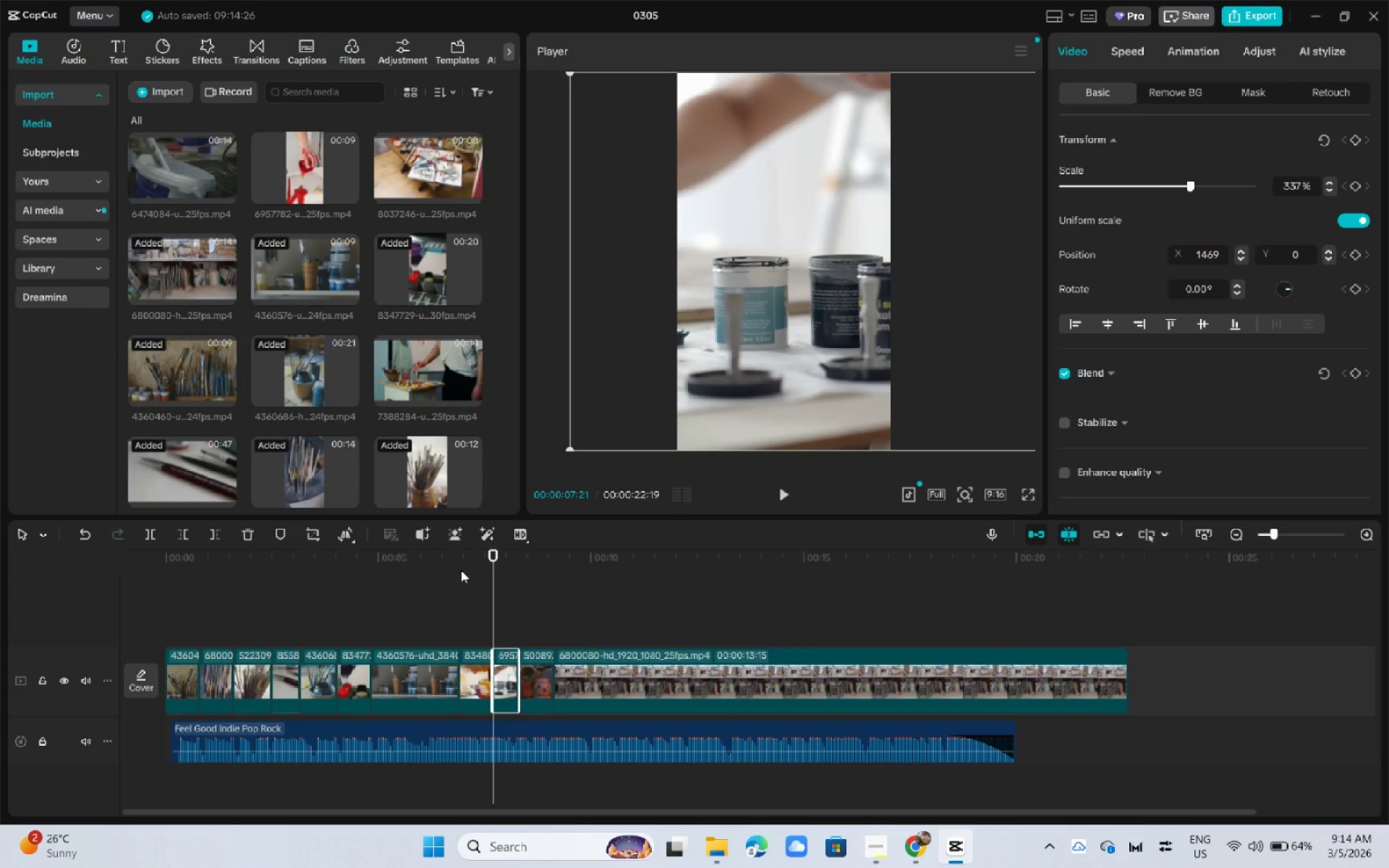 
left_click_drag(start_coordinate=[453, 556], to_coordinate=[448, 556])
 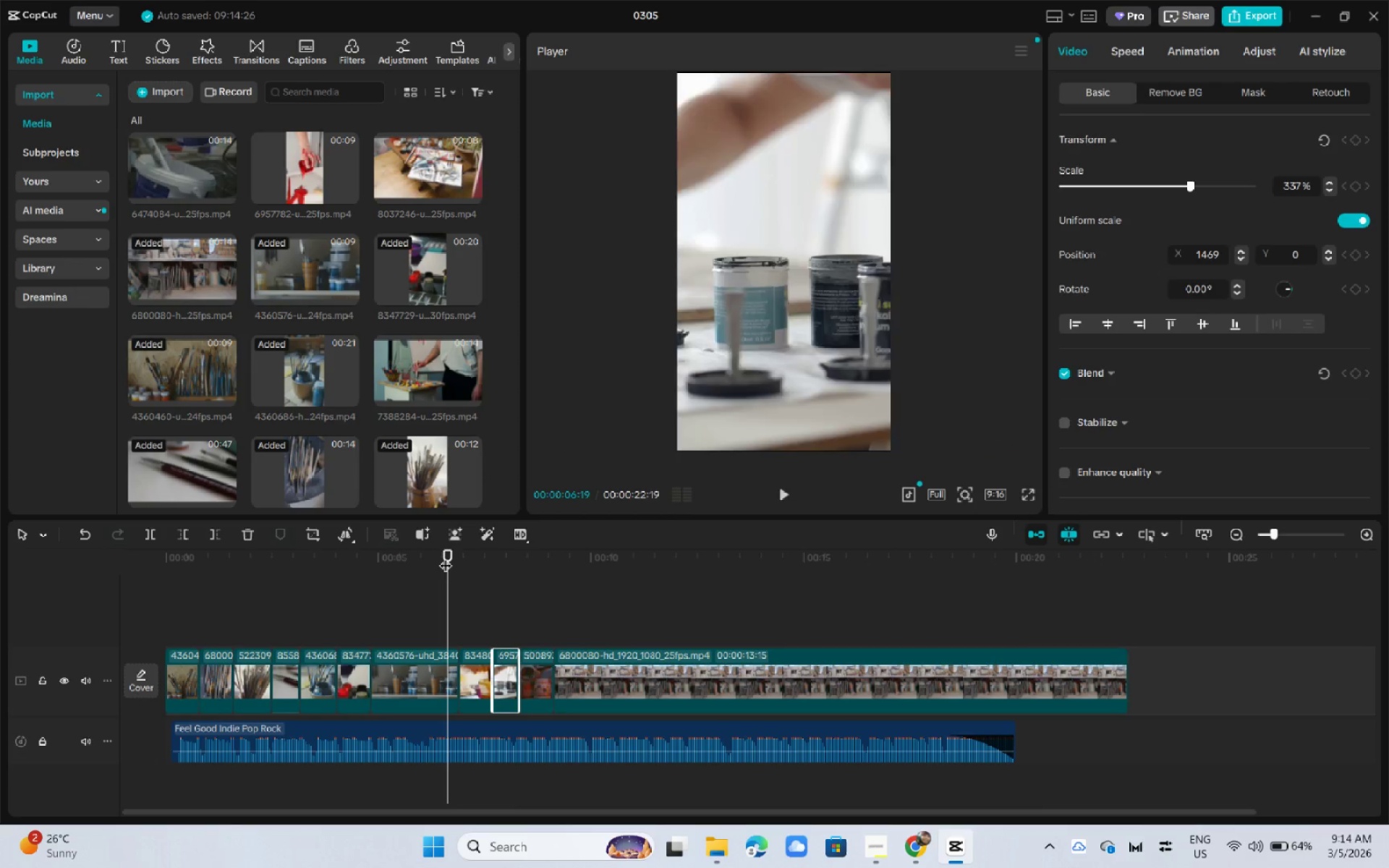 
key(Space)
 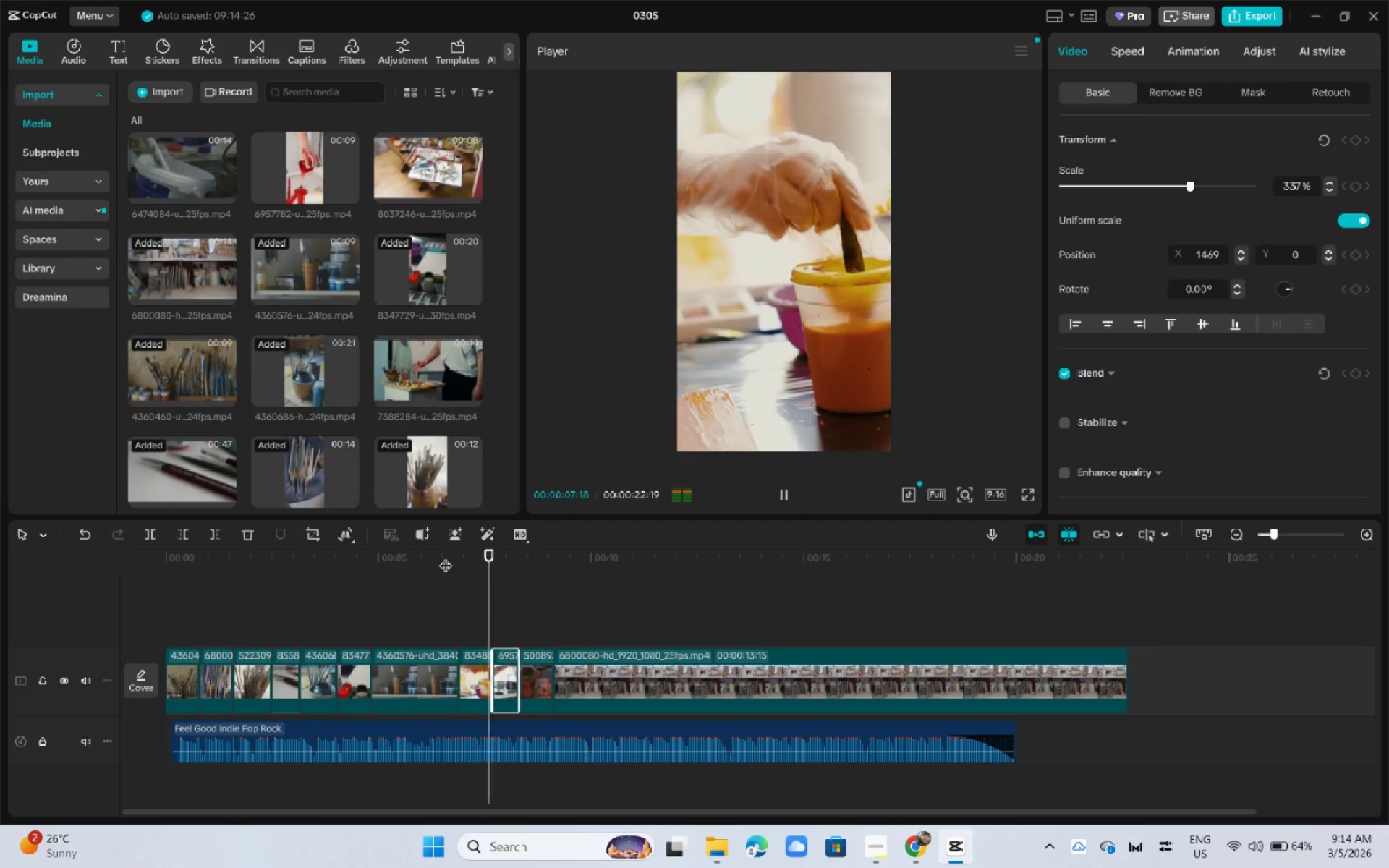 
key(Space)
 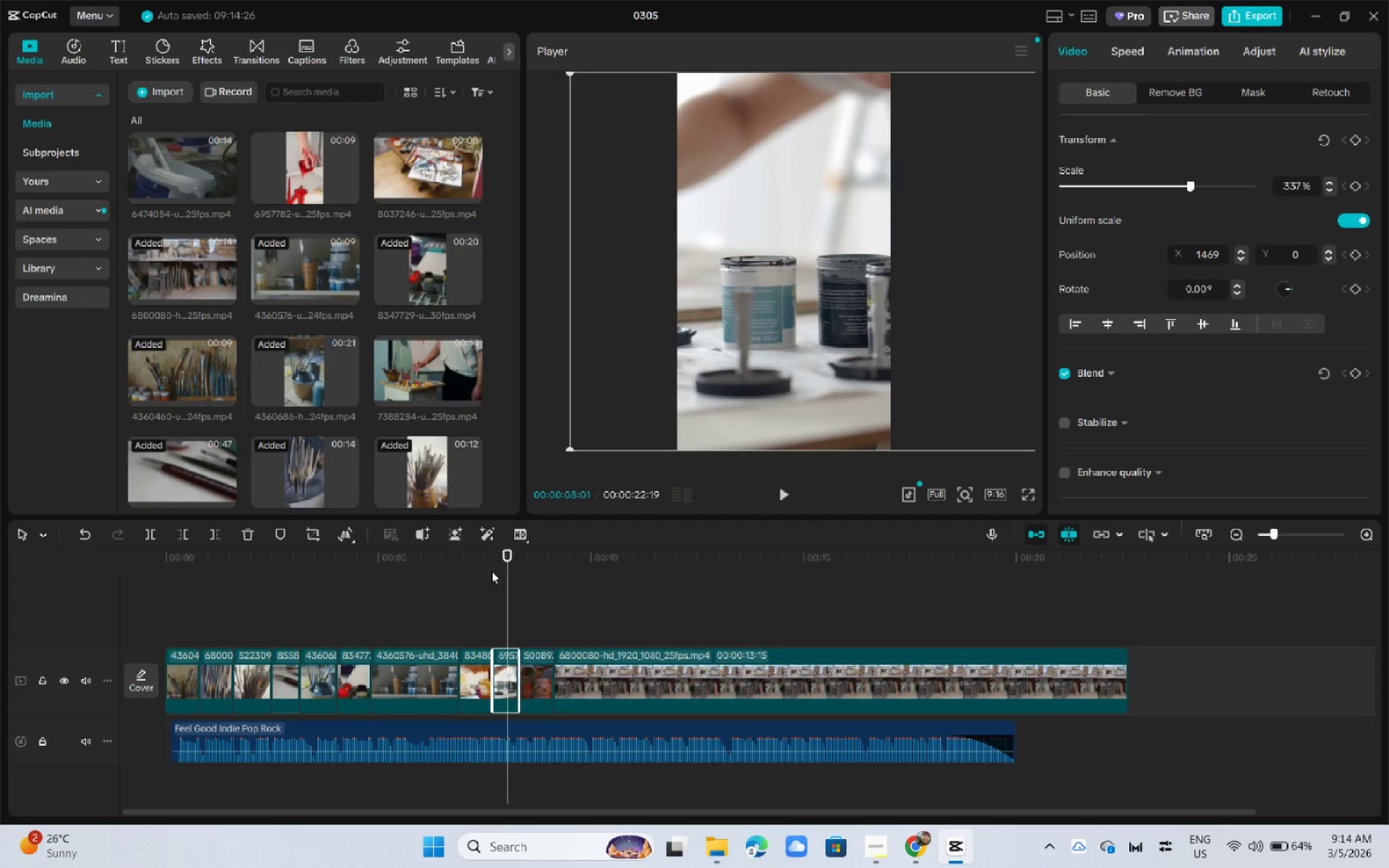 
left_click_drag(start_coordinate=[479, 548], to_coordinate=[475, 549])
 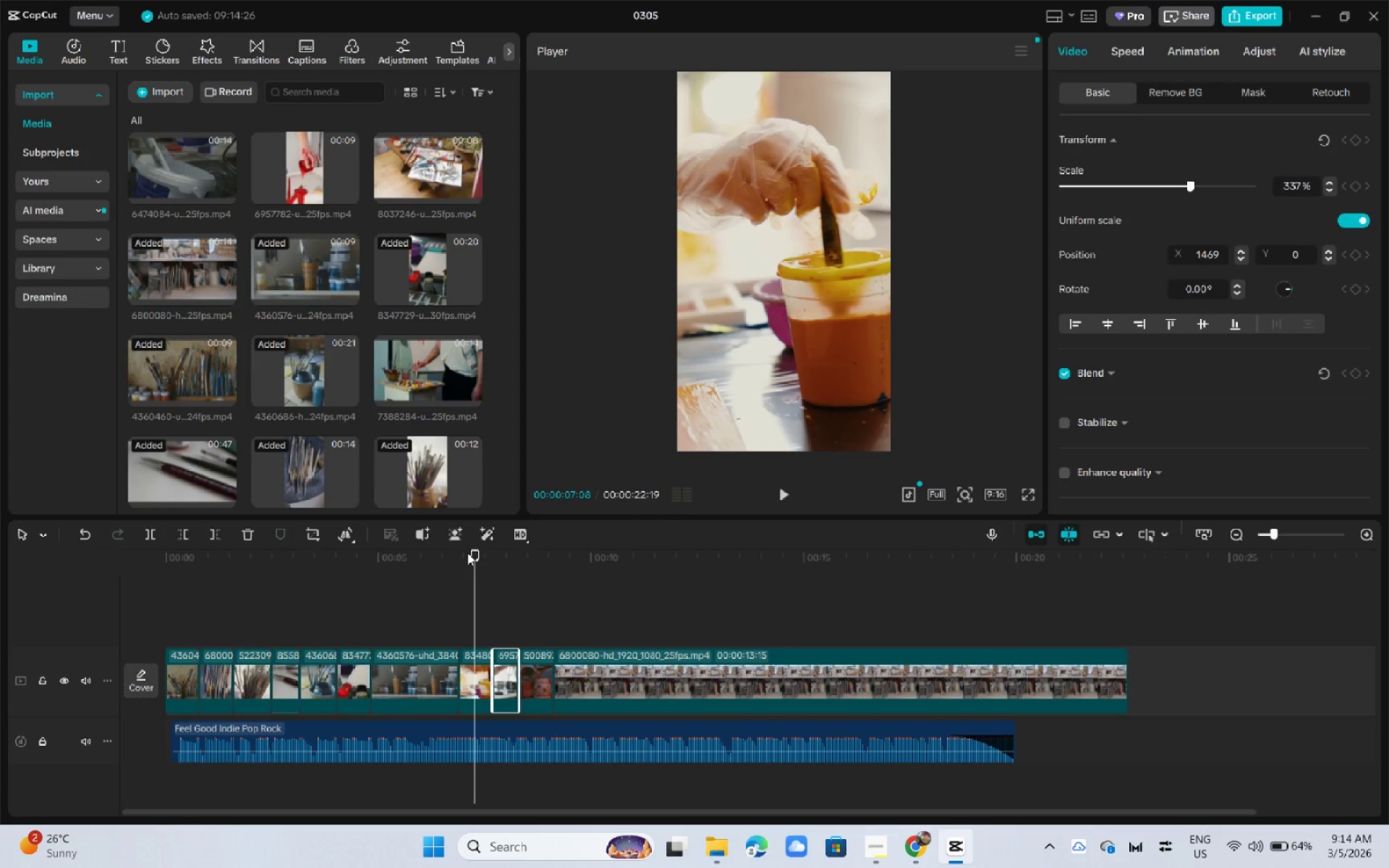 
key(Space)
 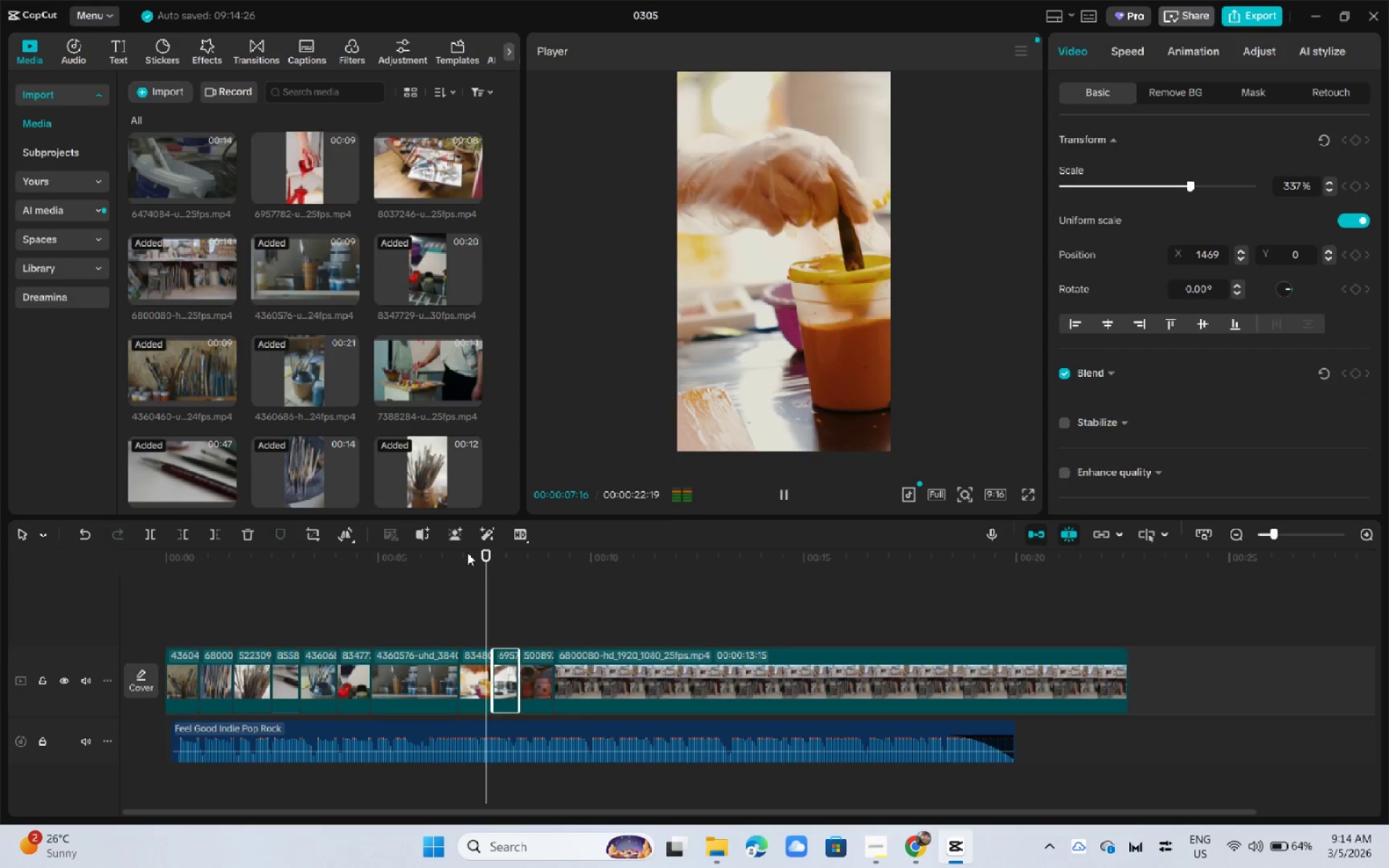 
key(Space)
 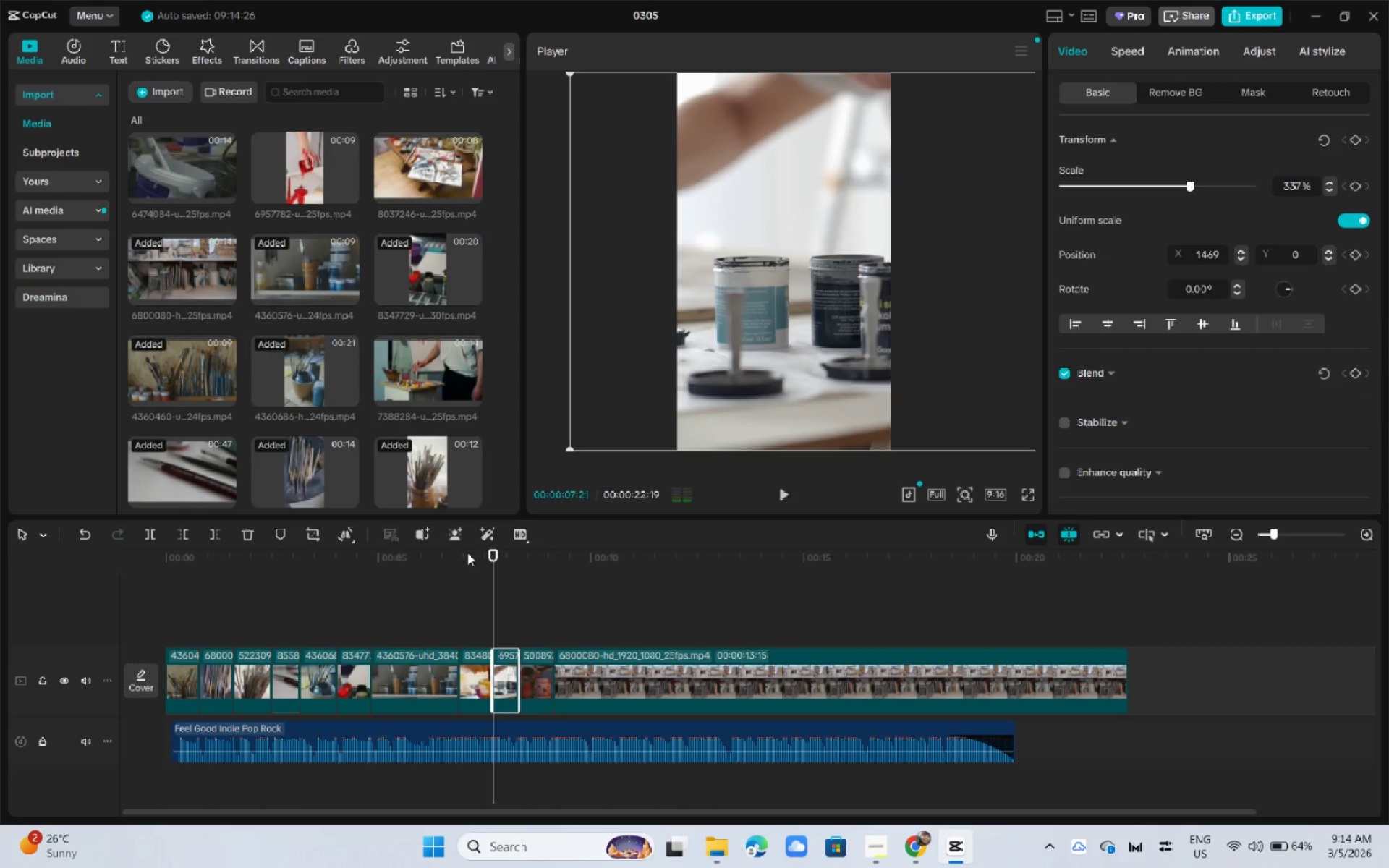 
key(Space)
 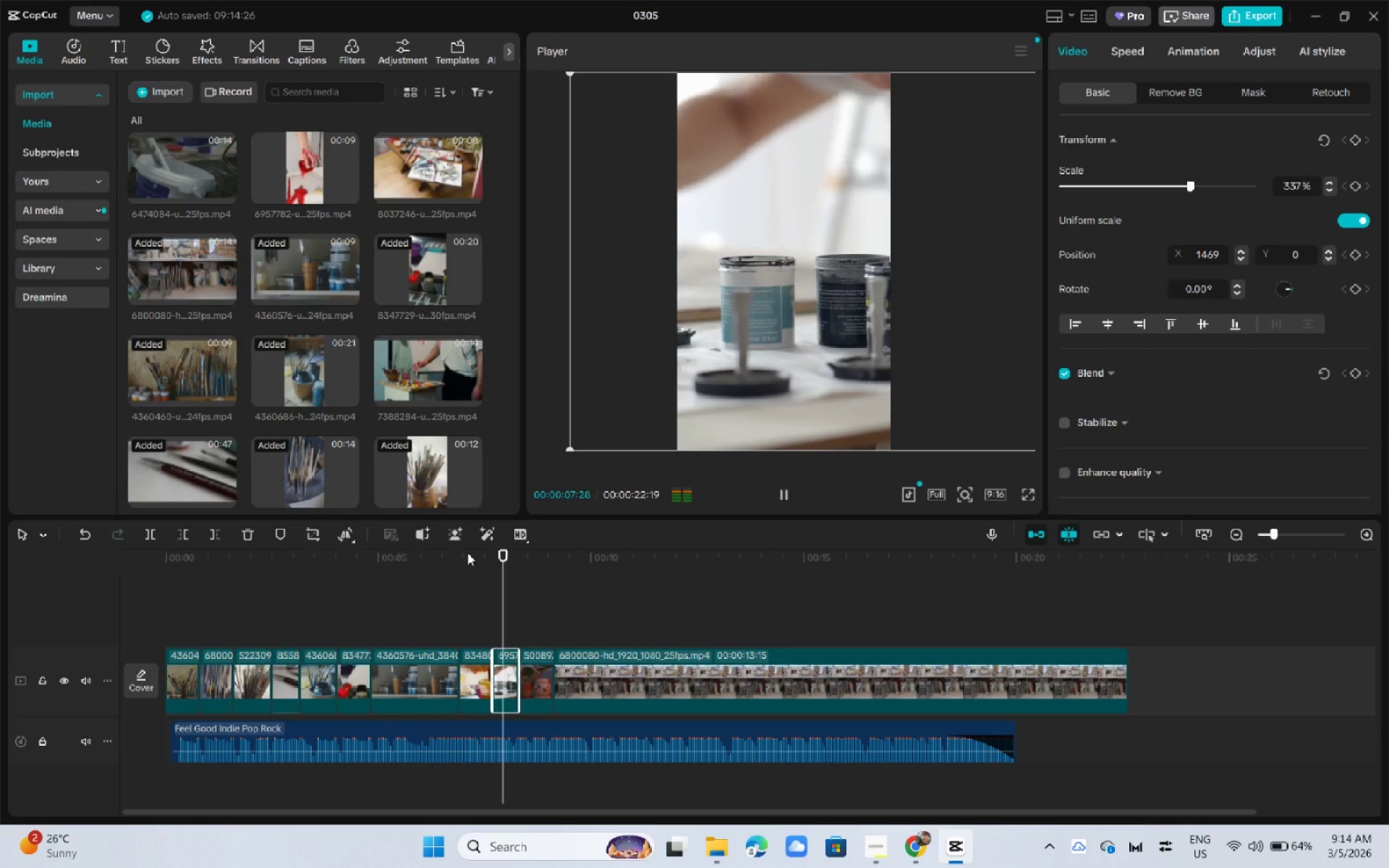 
key(Space)
 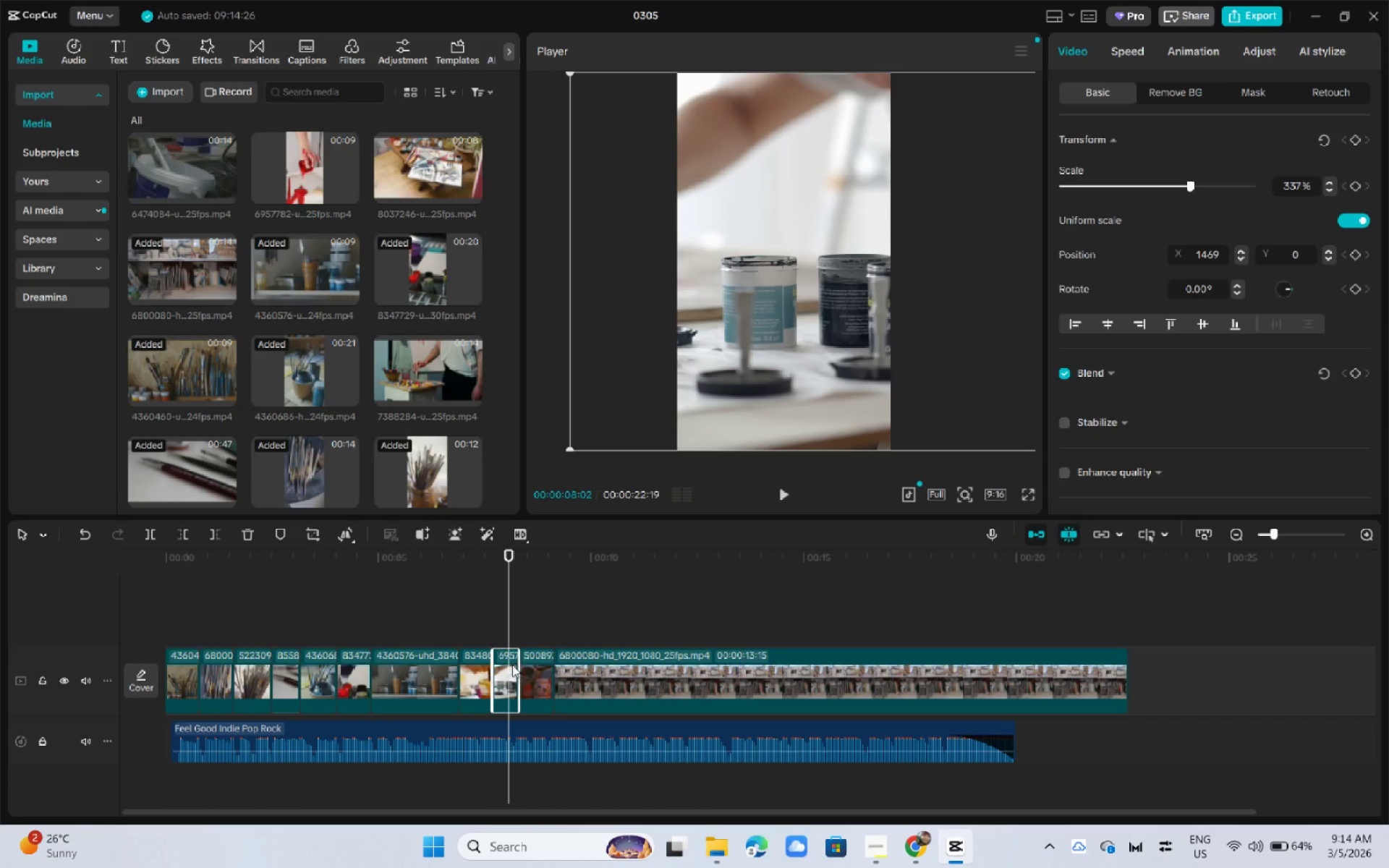 
left_click_drag(start_coordinate=[520, 665], to_coordinate=[527, 665])
 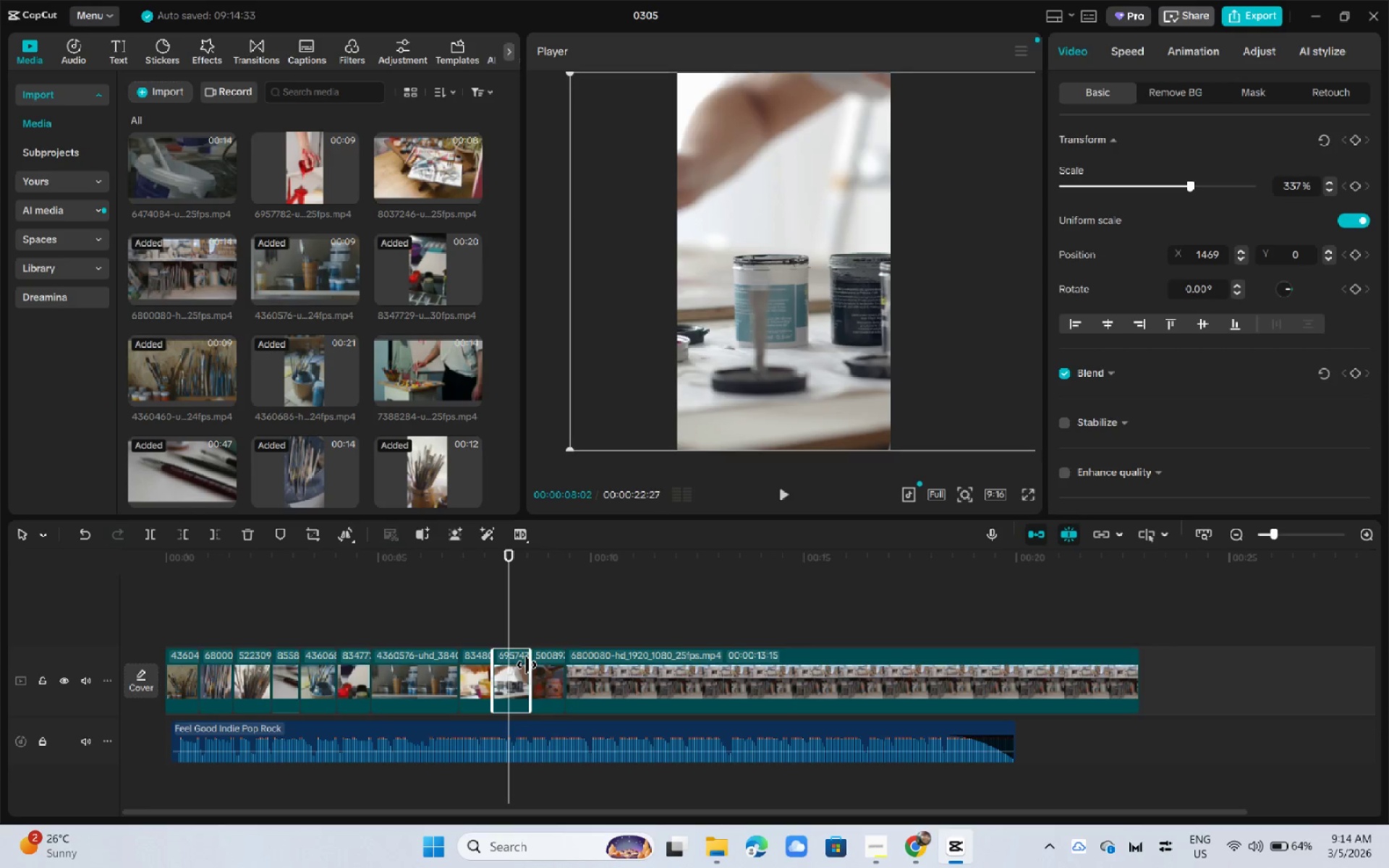 
key(Space)
 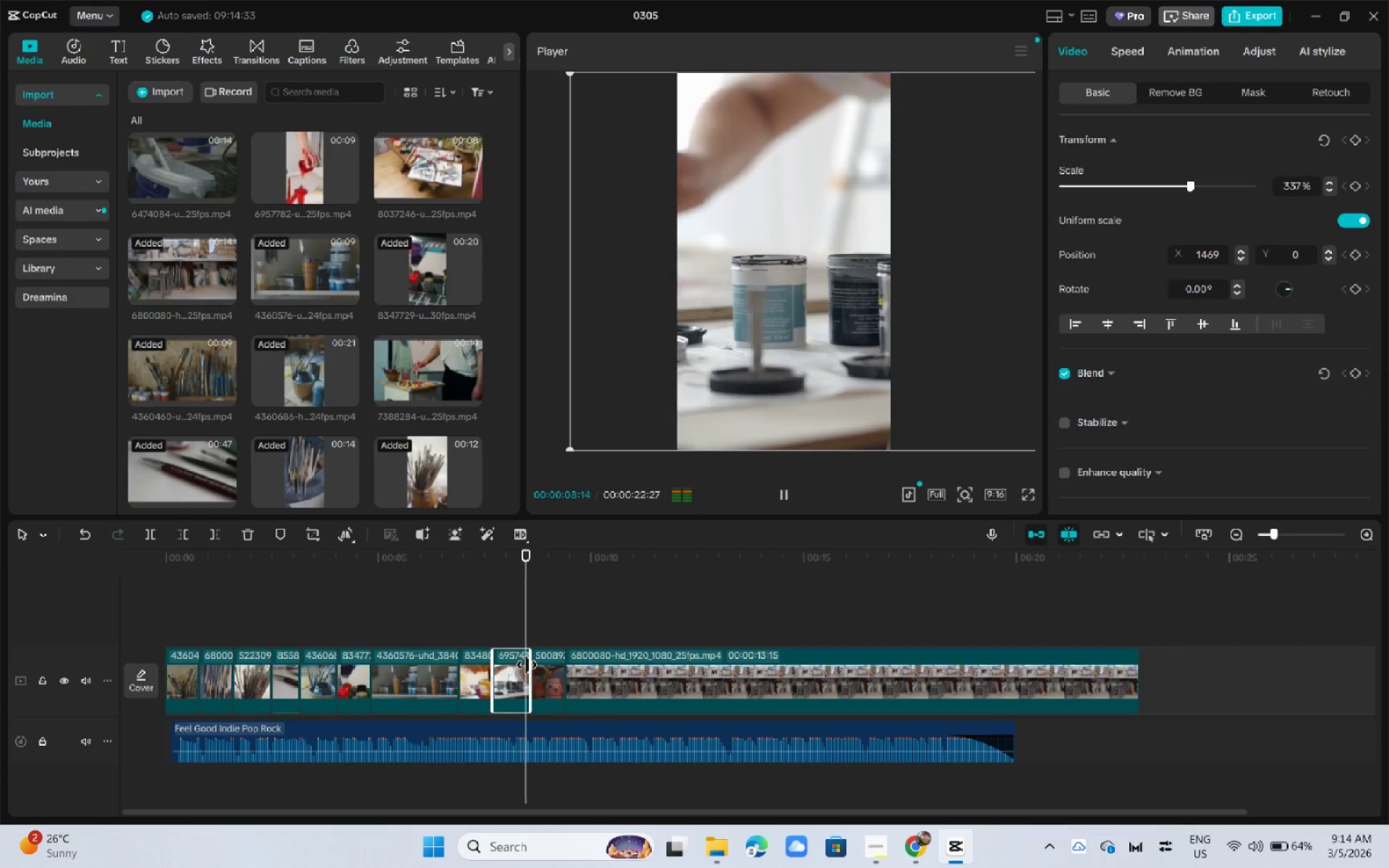 
key(Space)
 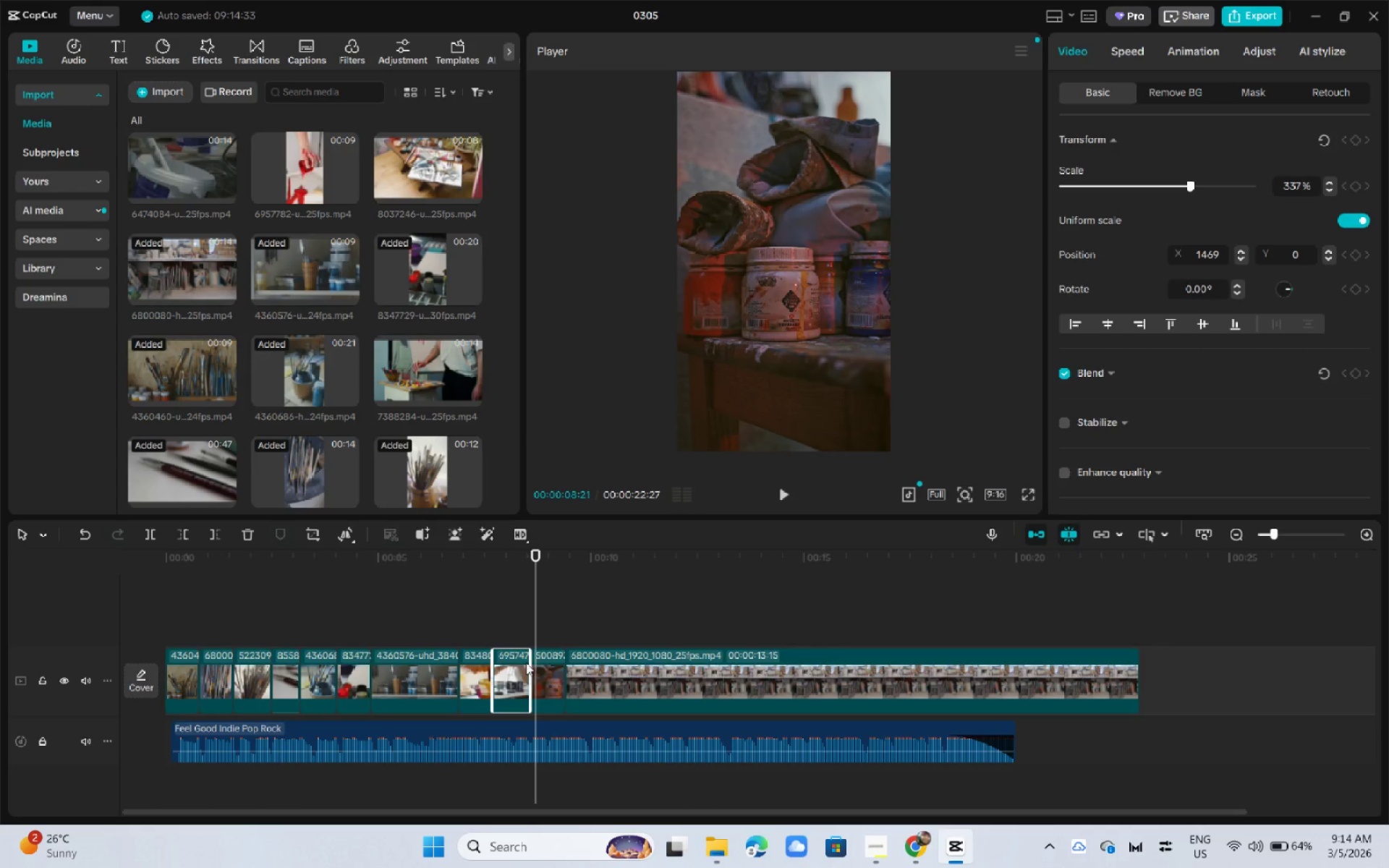 
key(Space)
 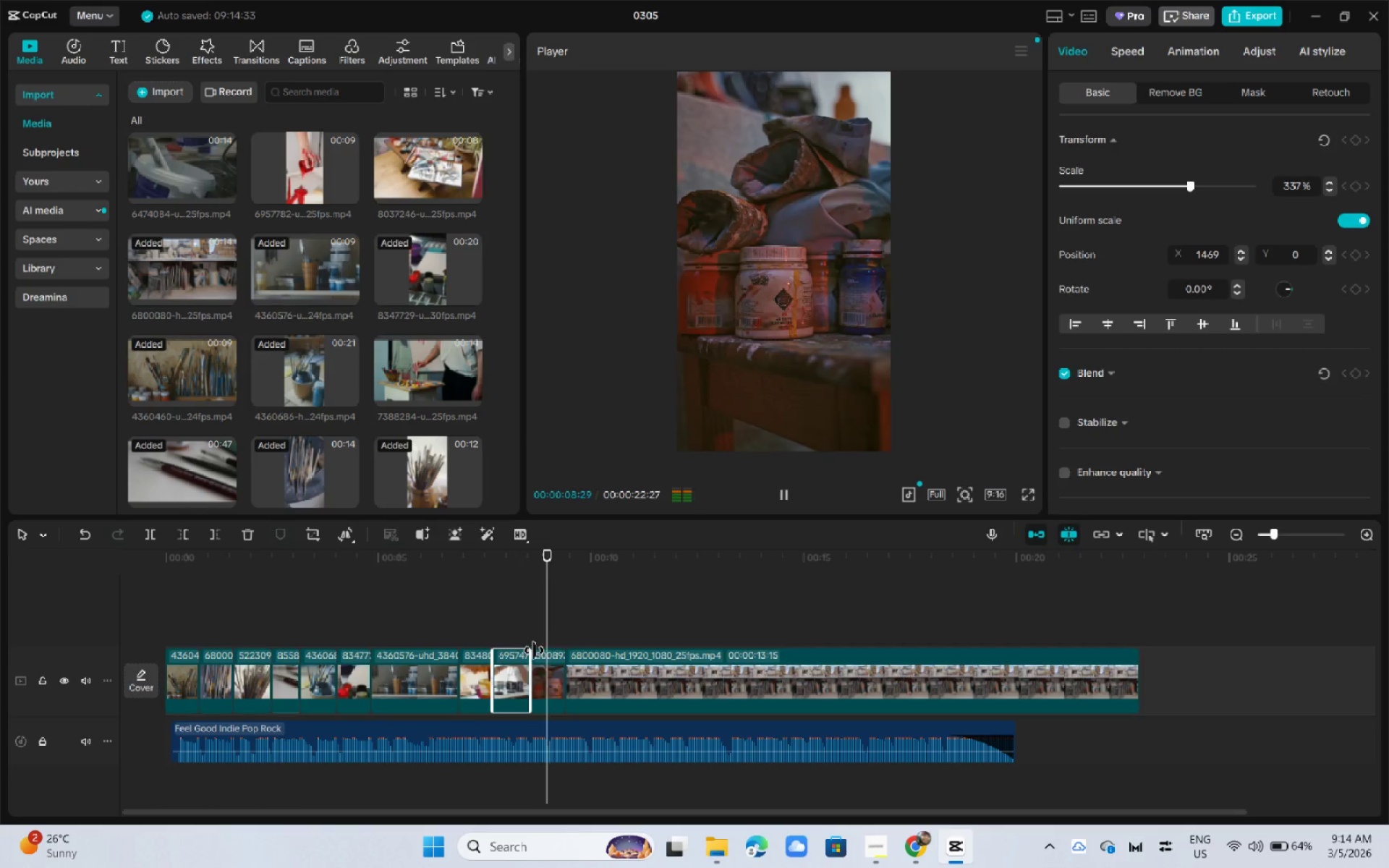 
key(Space)
 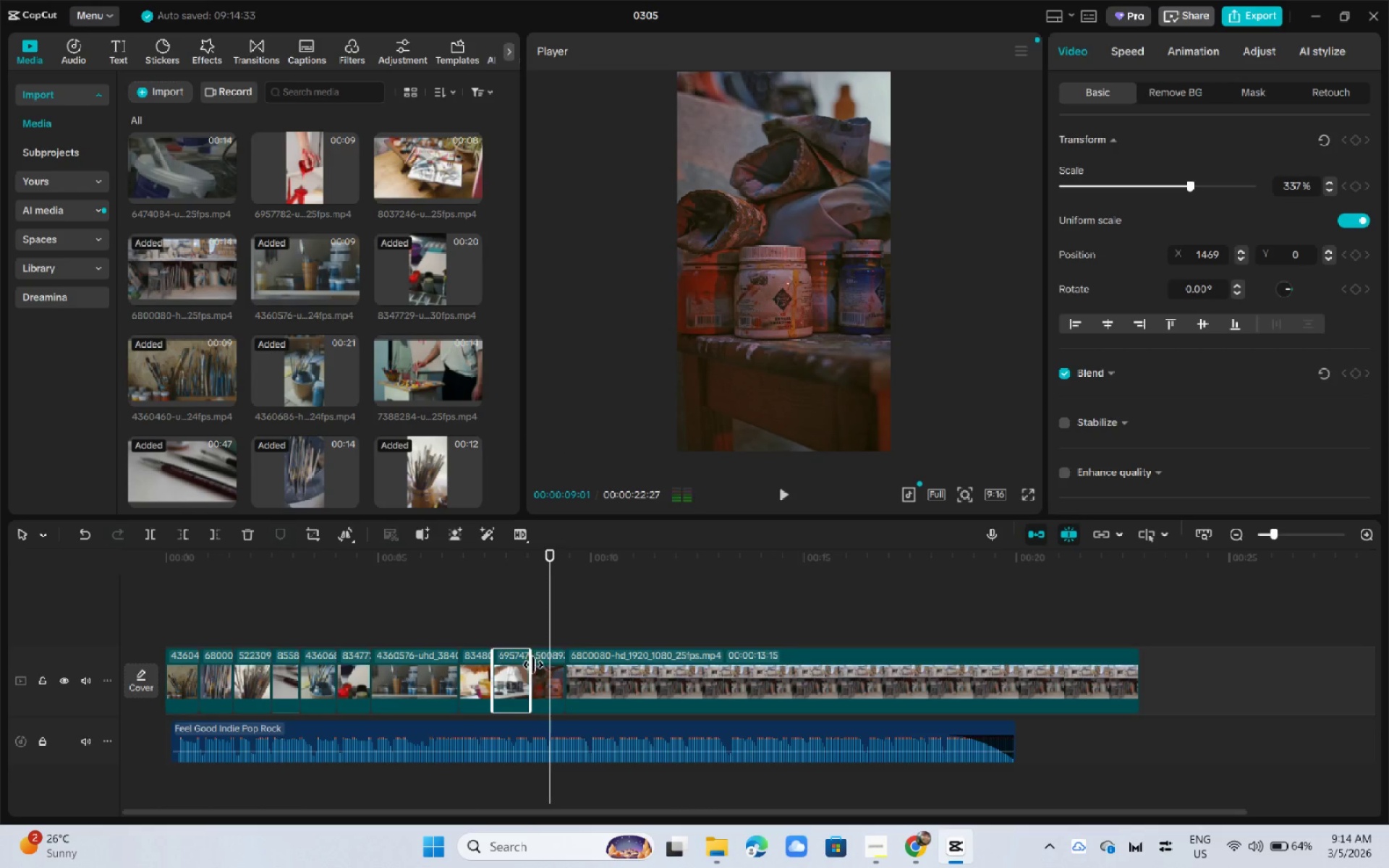 
left_click_drag(start_coordinate=[533, 665], to_coordinate=[538, 666])
 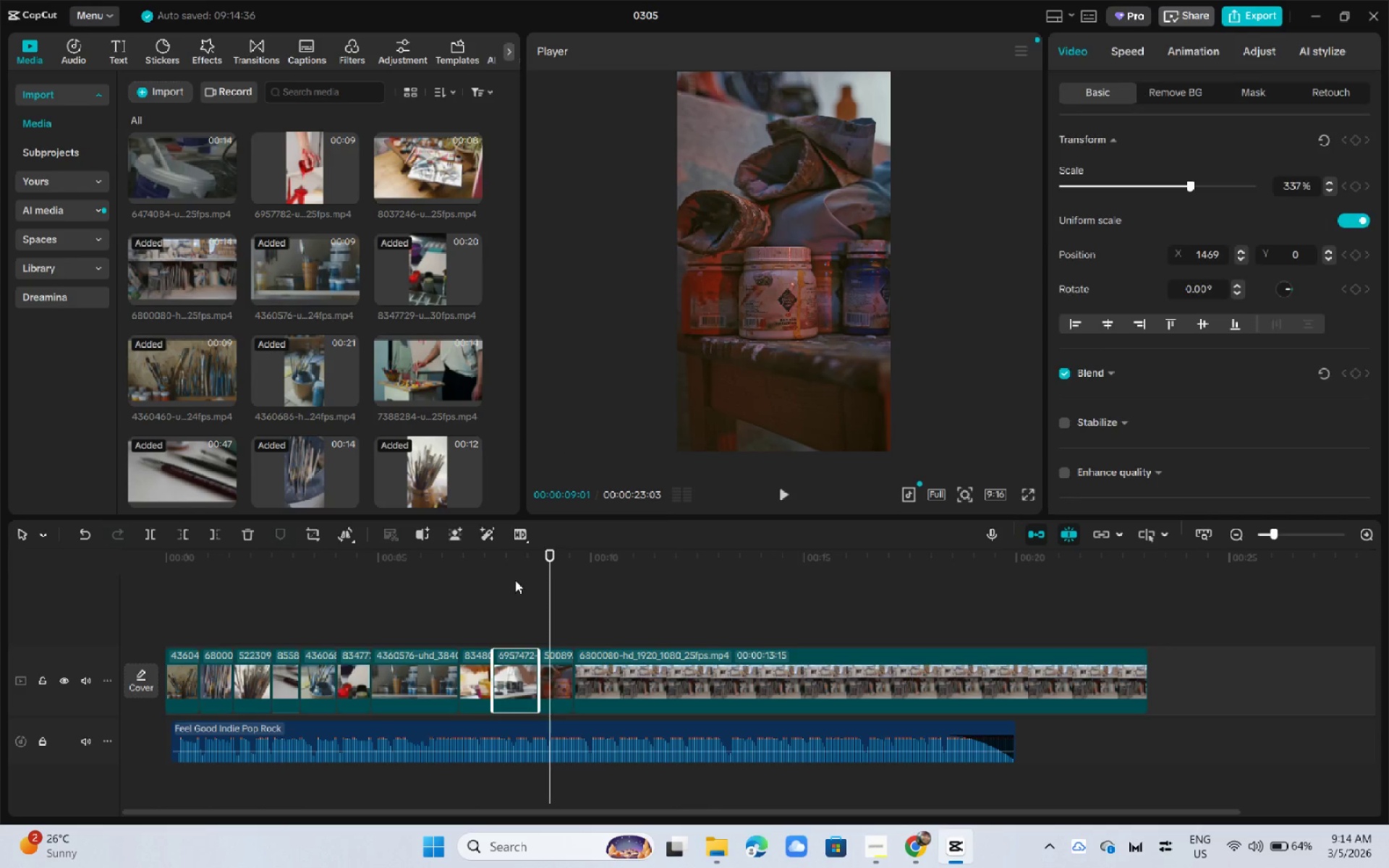 
left_click_drag(start_coordinate=[515, 580], to_coordinate=[510, 578])
 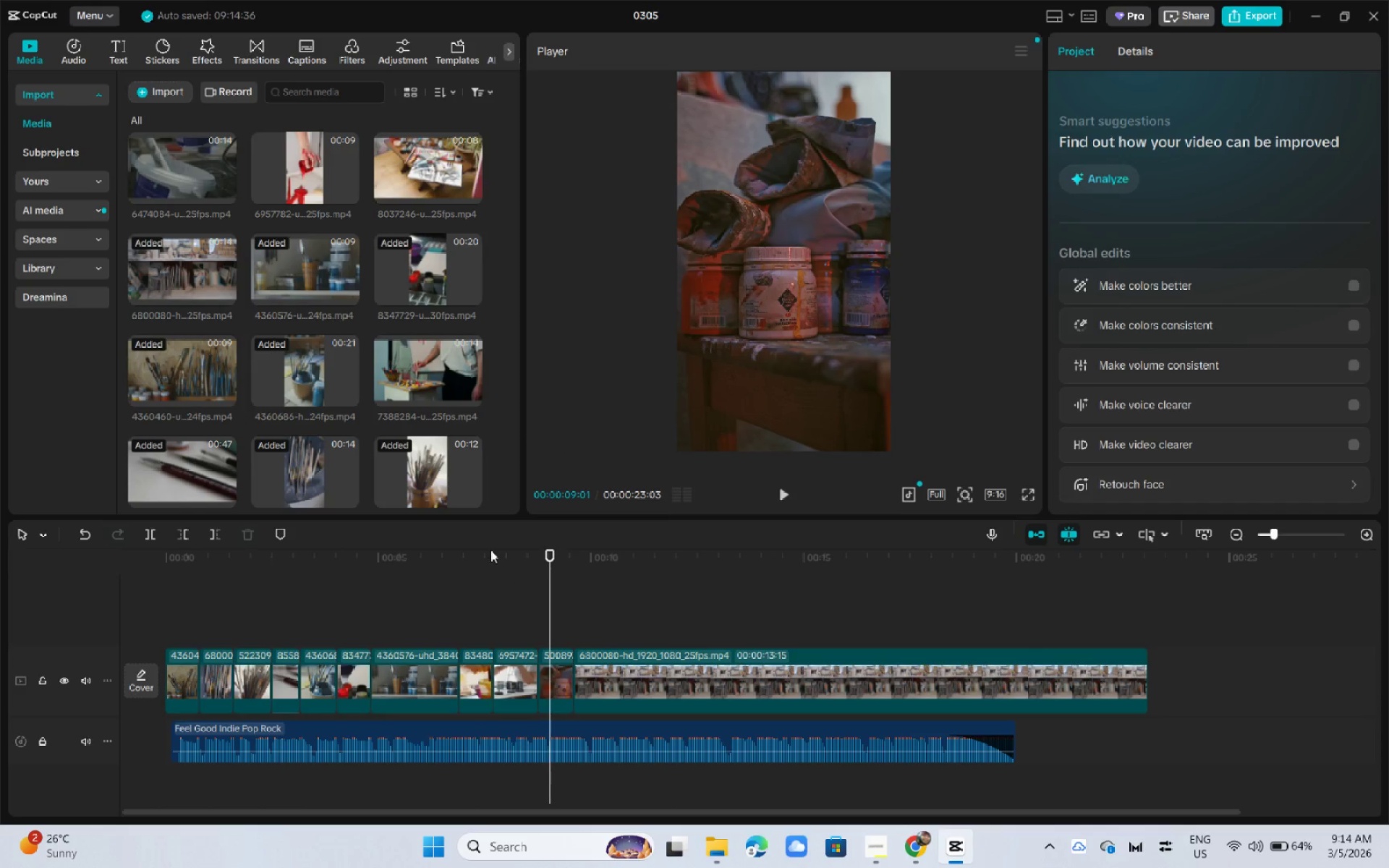 
left_click_drag(start_coordinate=[477, 548], to_coordinate=[463, 549])
 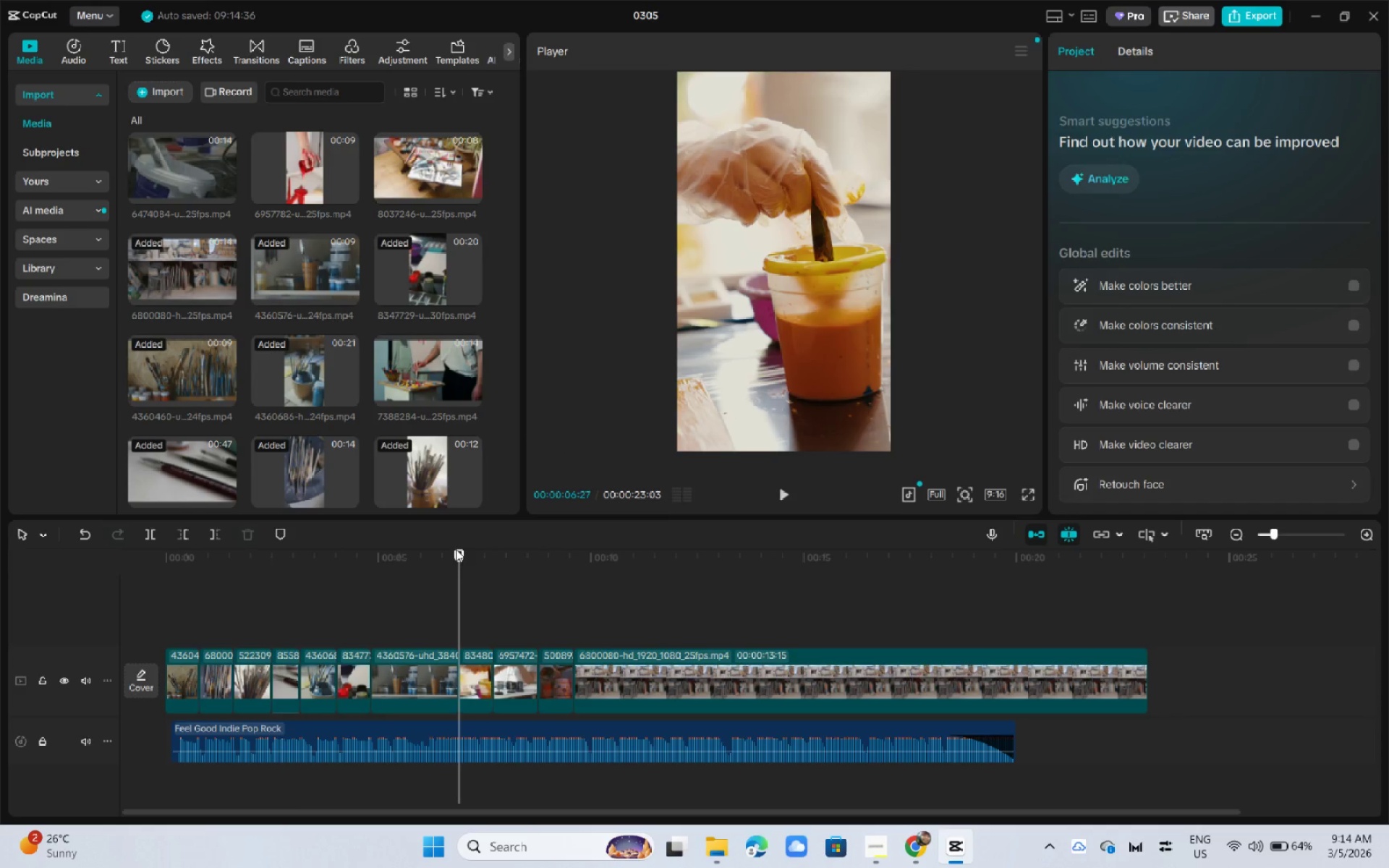 
key(Space)
 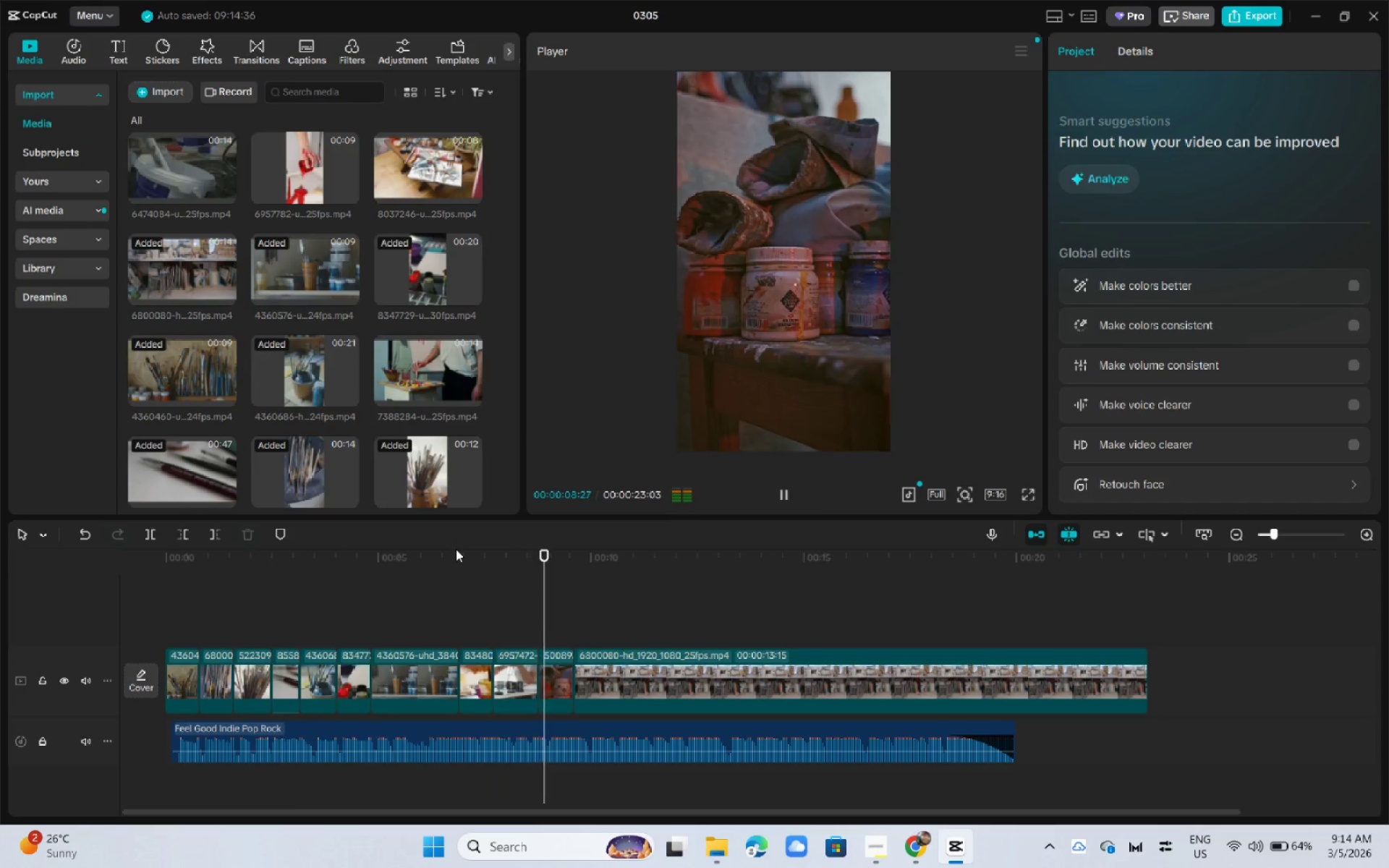 
key(Space)
 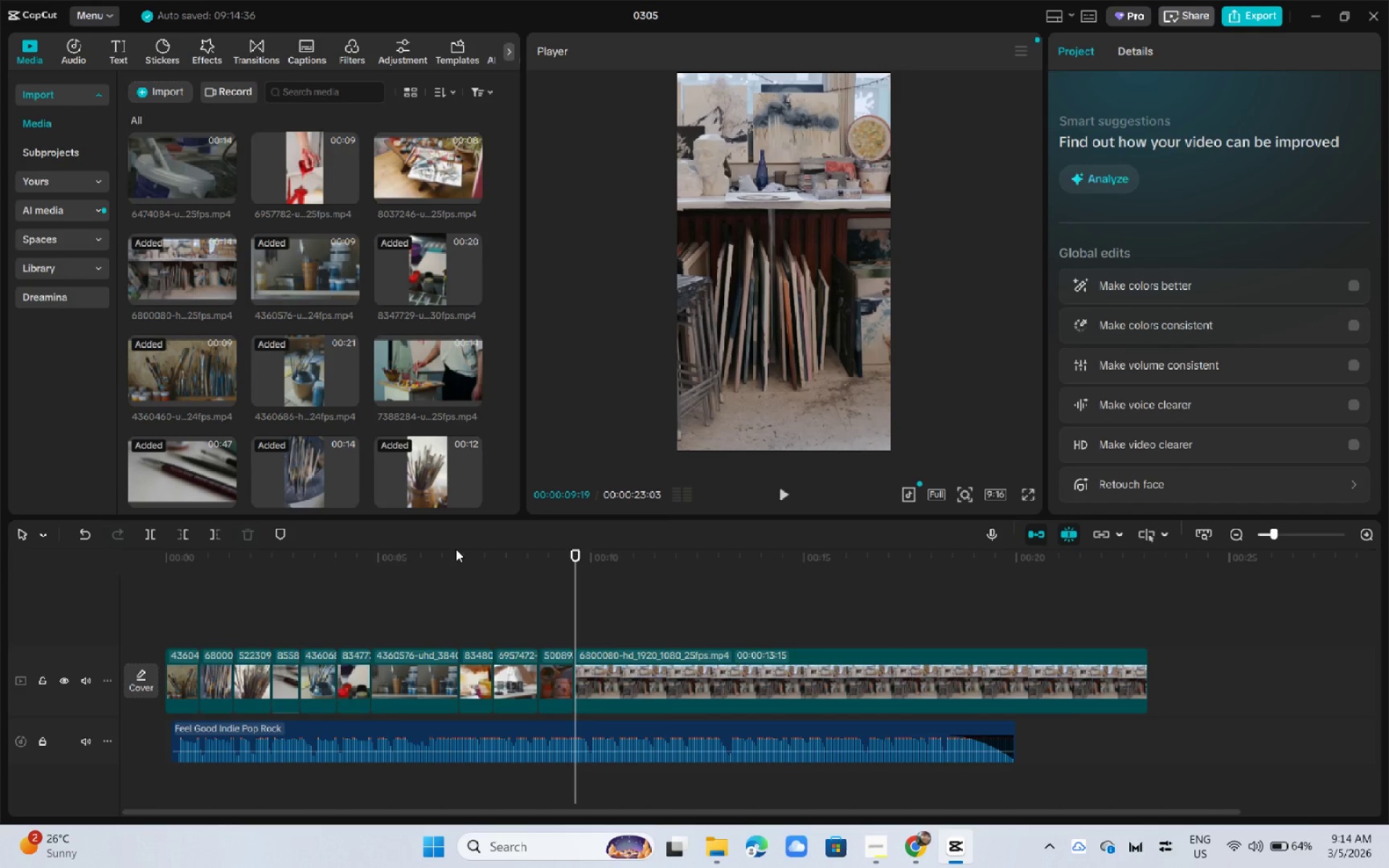 
wait(9.74)
 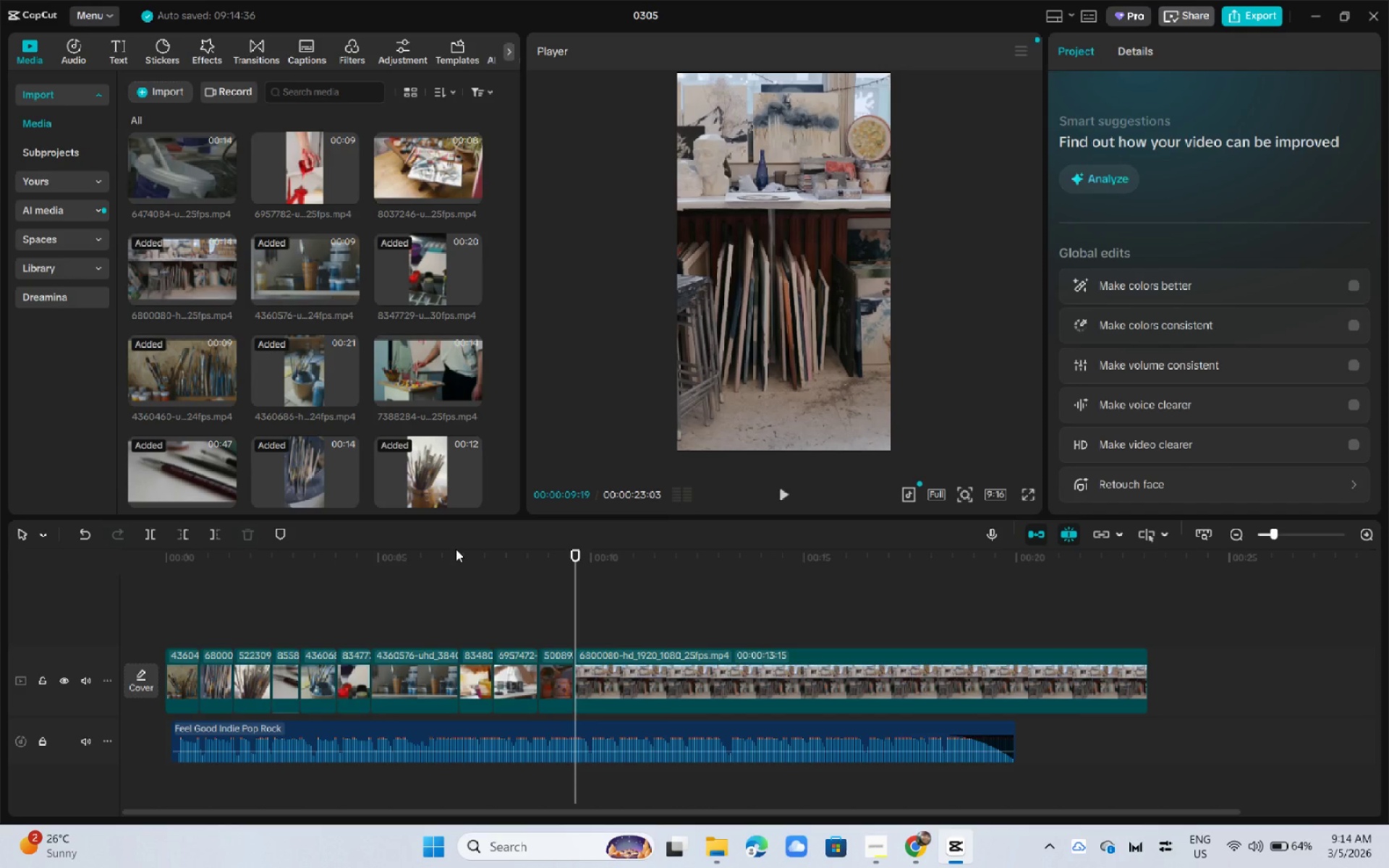 
left_click([495, 564])
 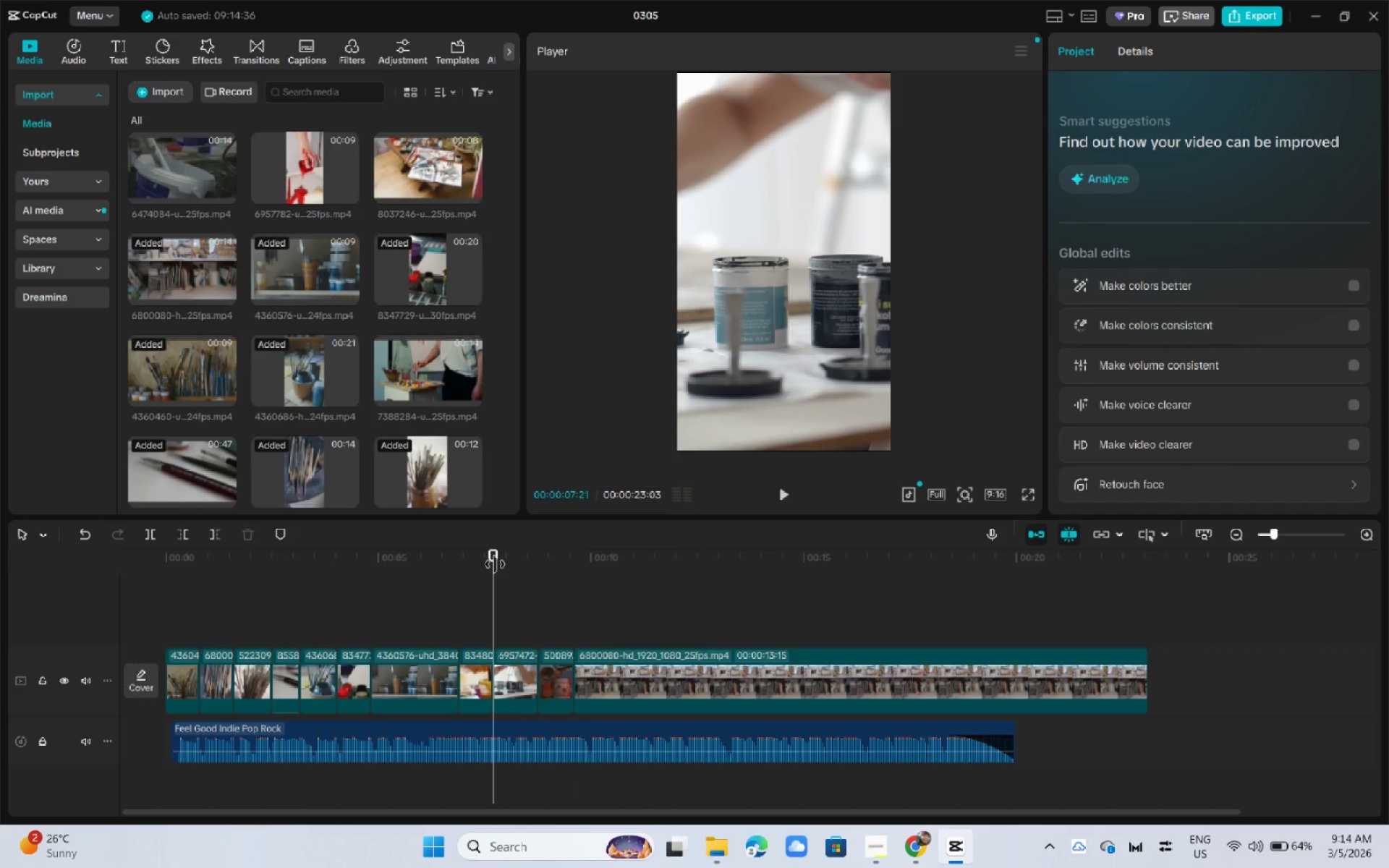 
key(Space)
 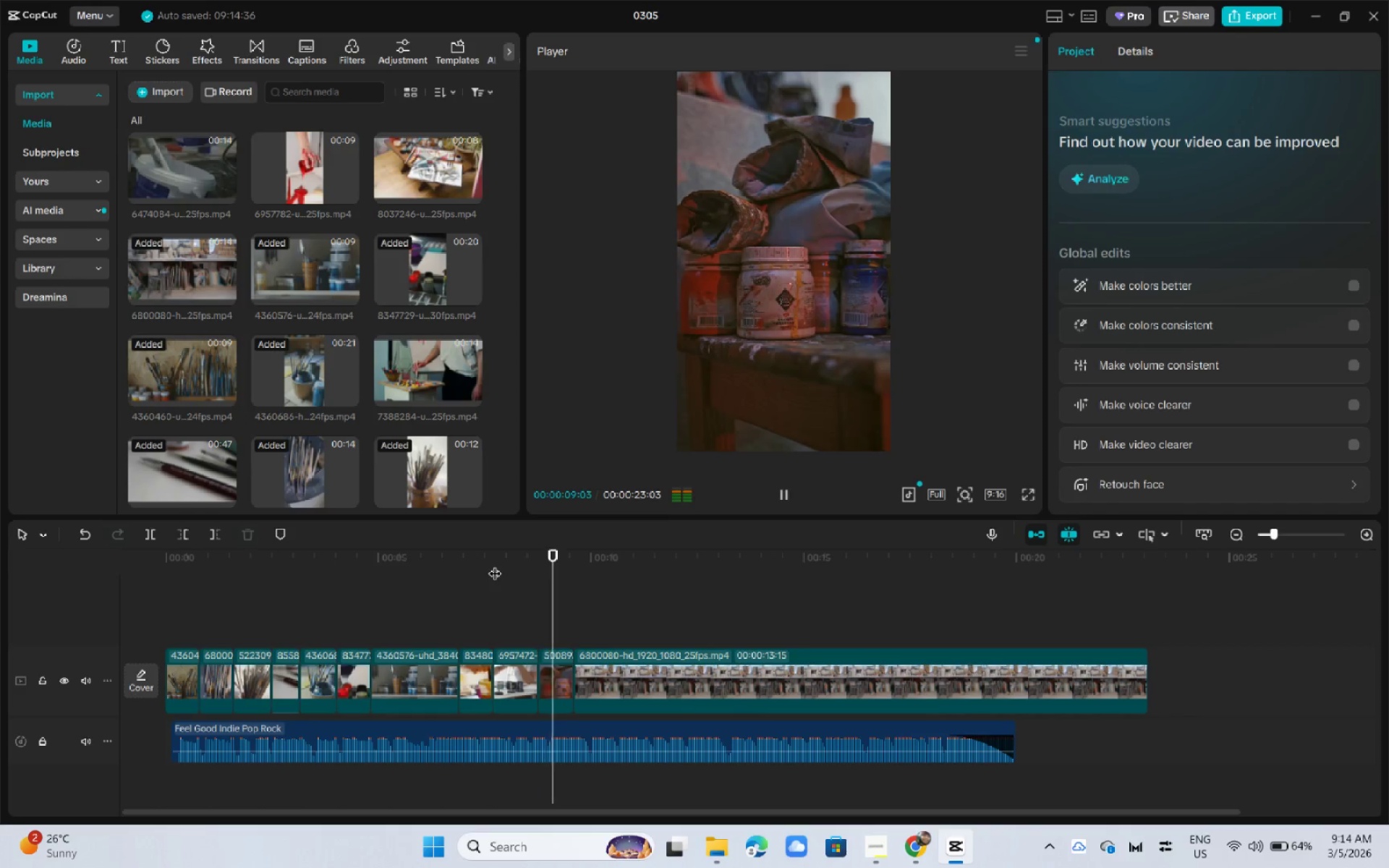 
key(Space)
 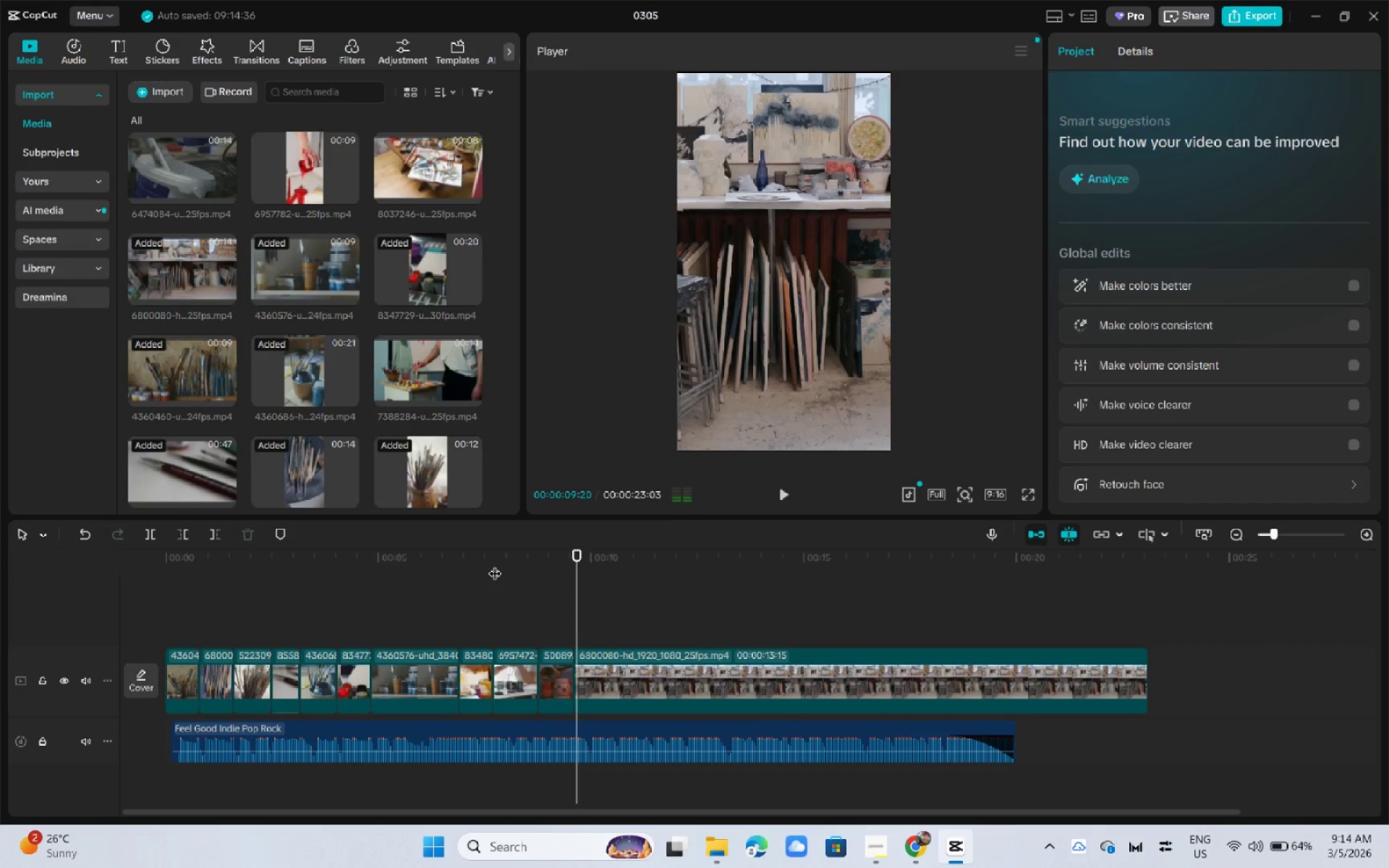 
key(Space)
 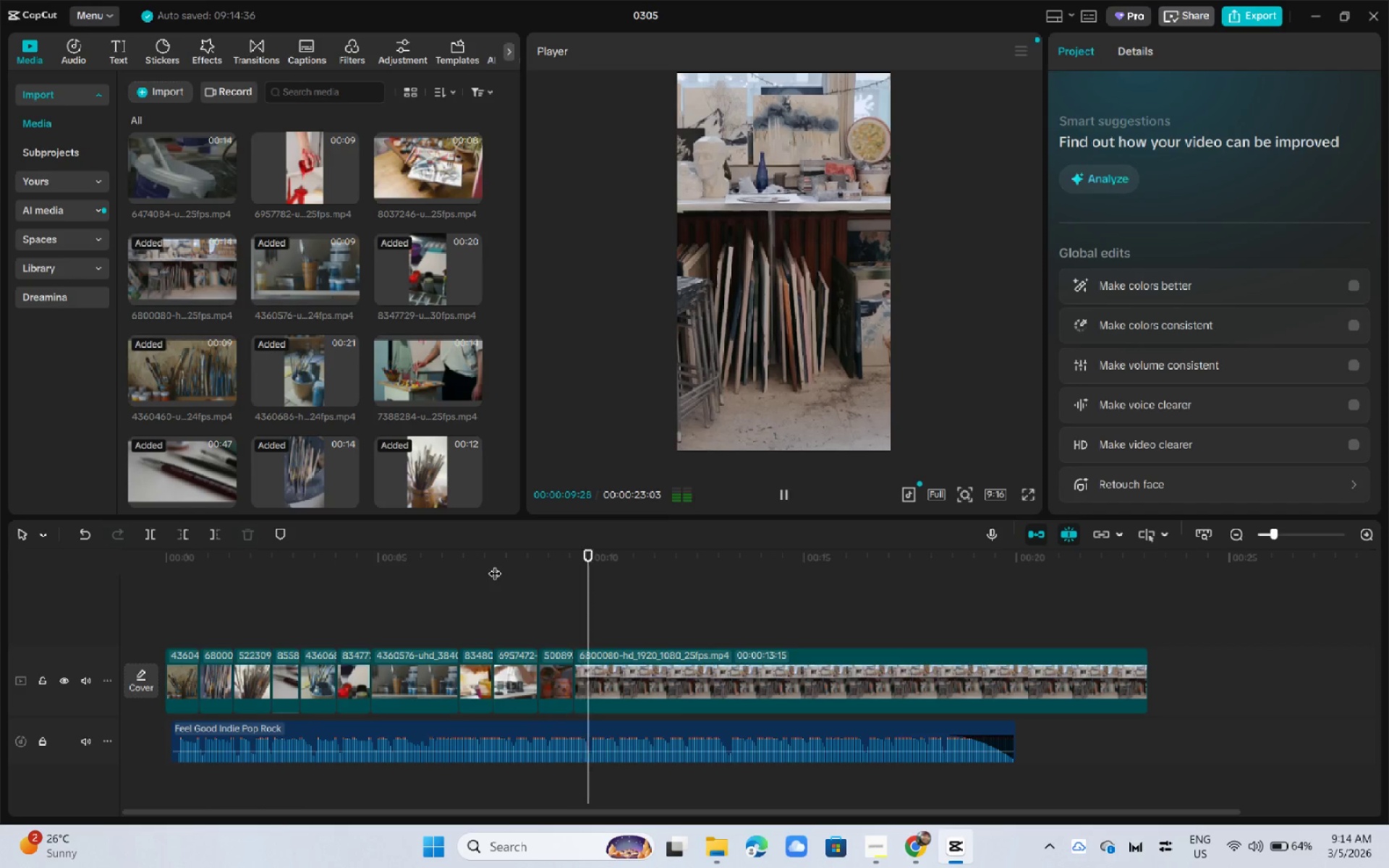 
key(Space)
 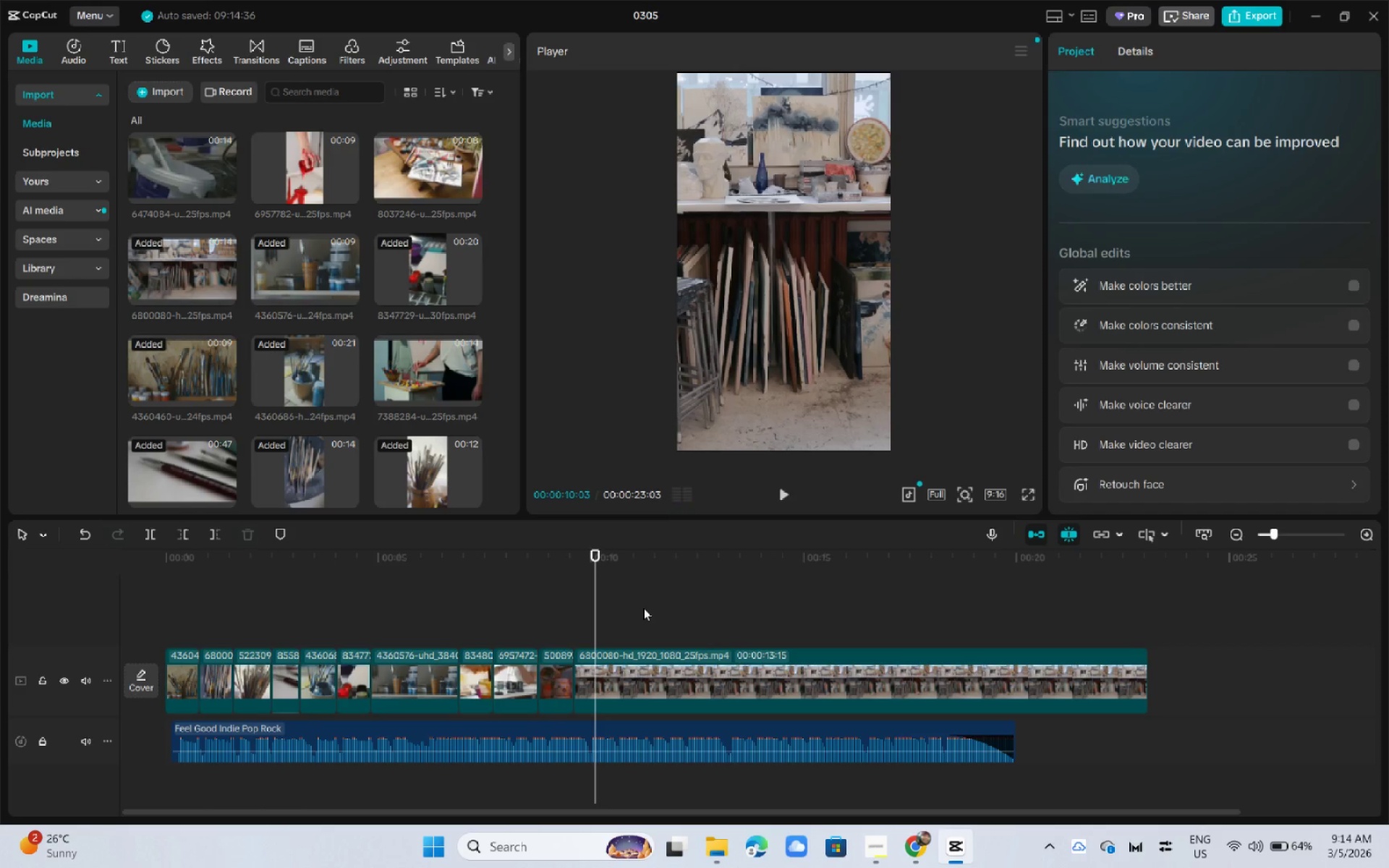 
key(Space)
 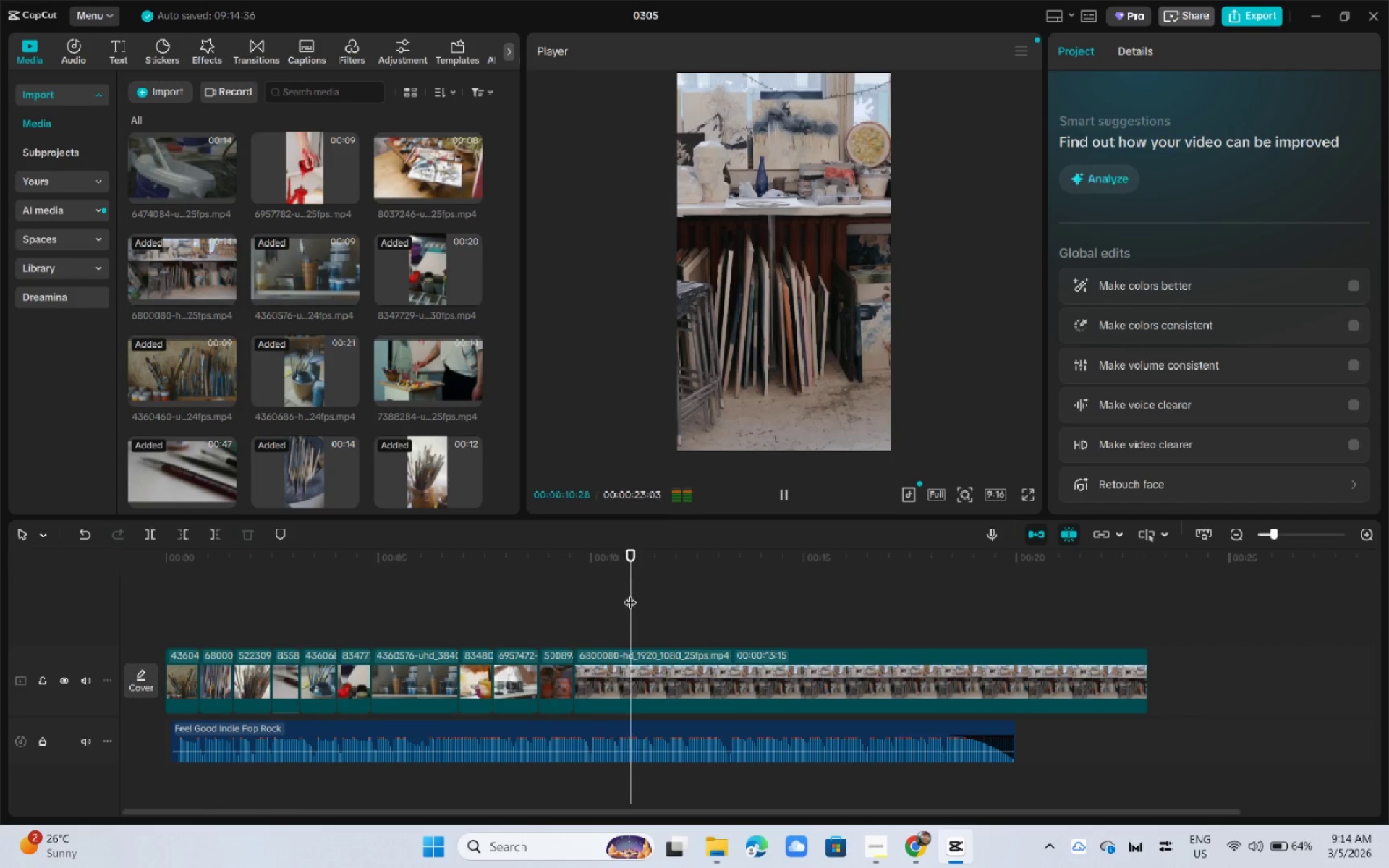 
left_click_drag(start_coordinate=[599, 568], to_coordinate=[574, 563])
 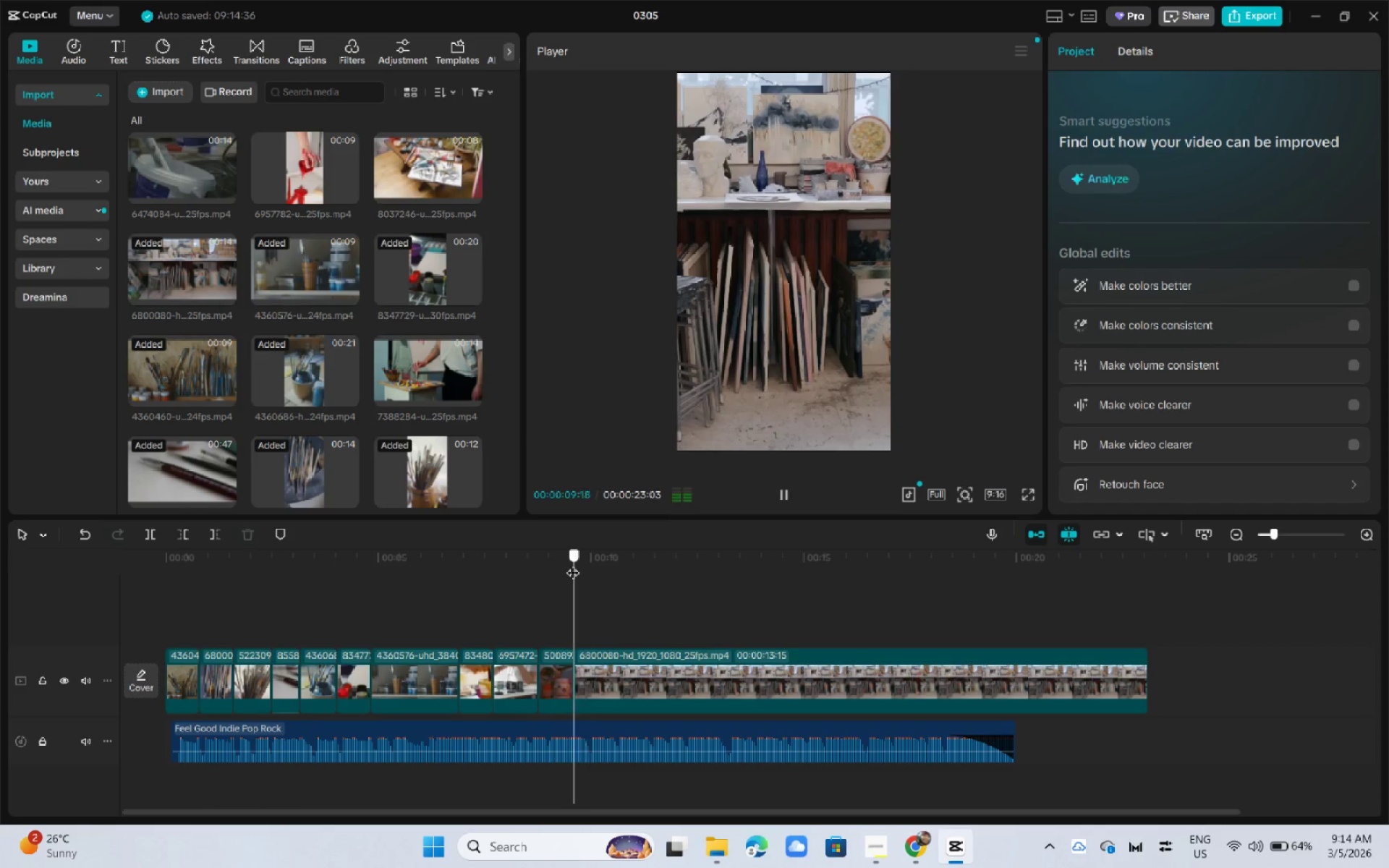 
key(Space)
 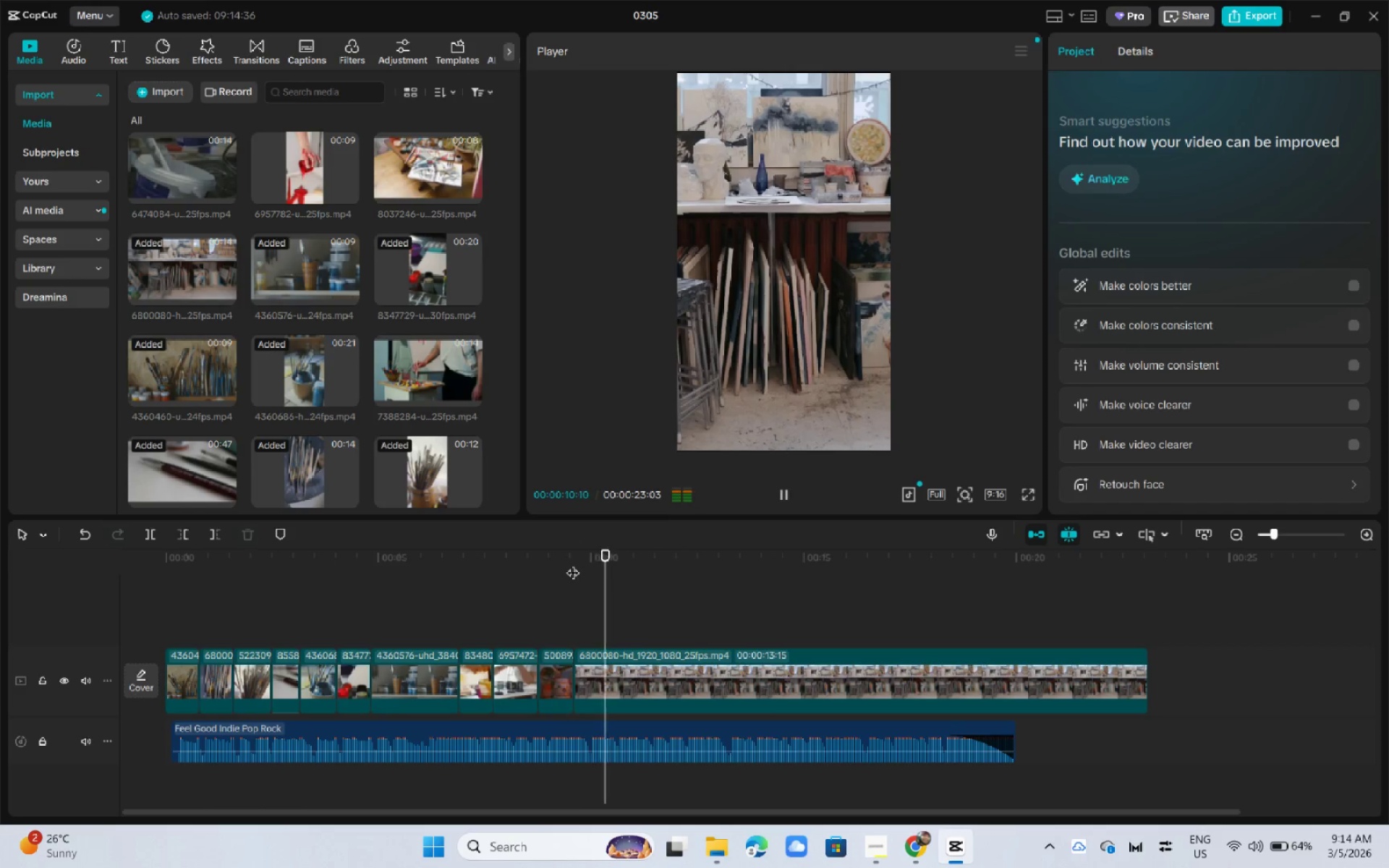 
key(Space)
 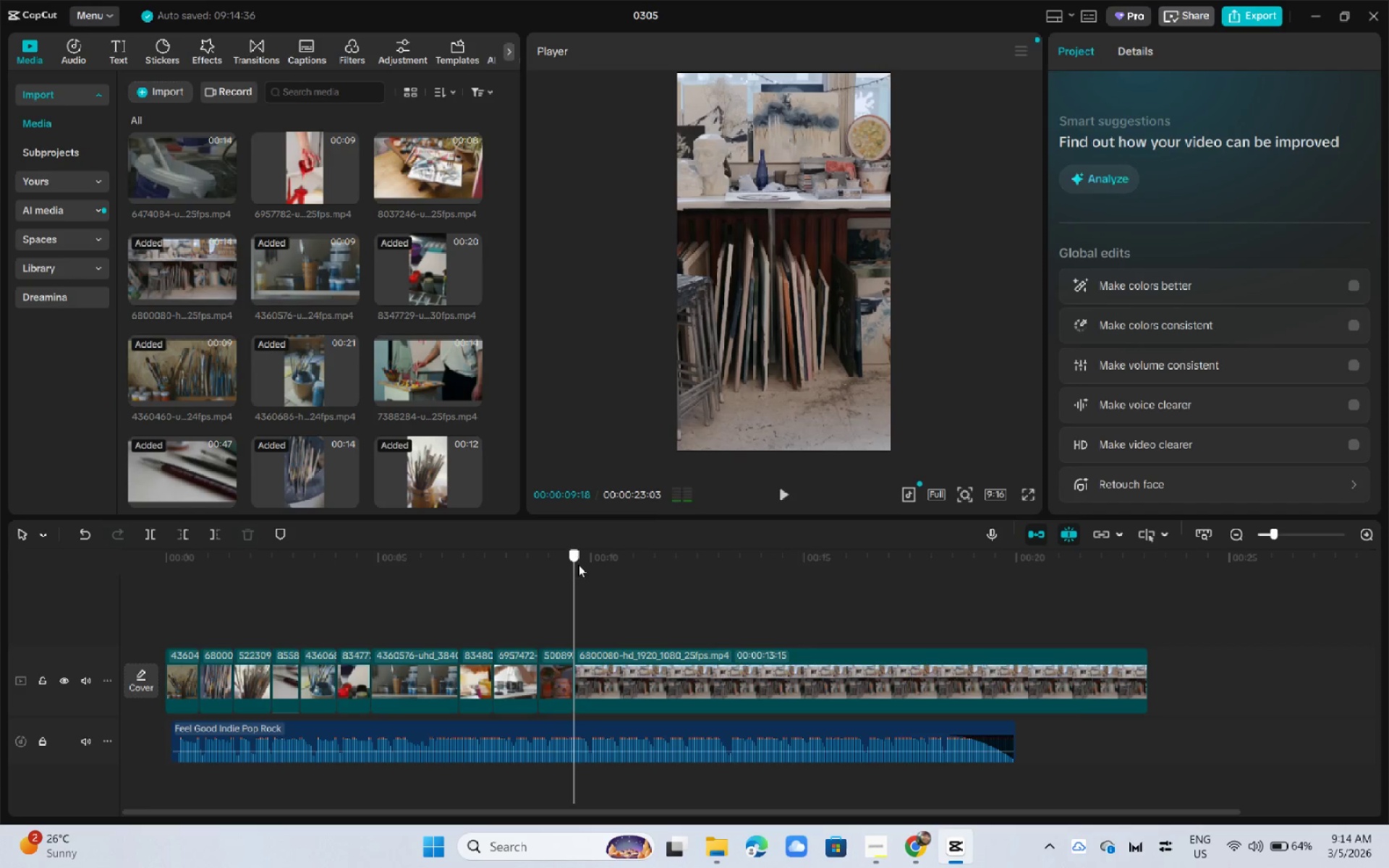 
key(Space)
 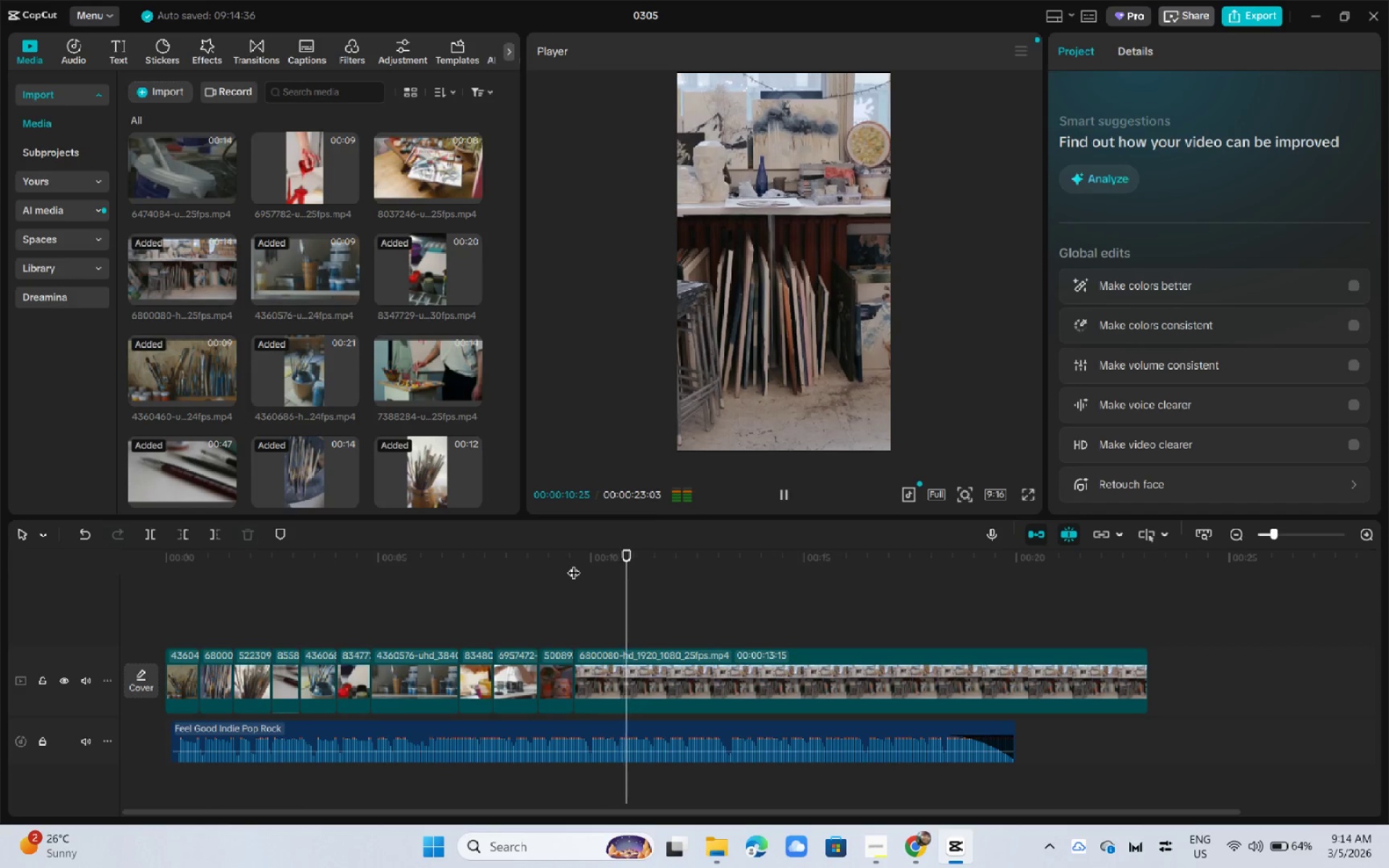 
key(Space)
 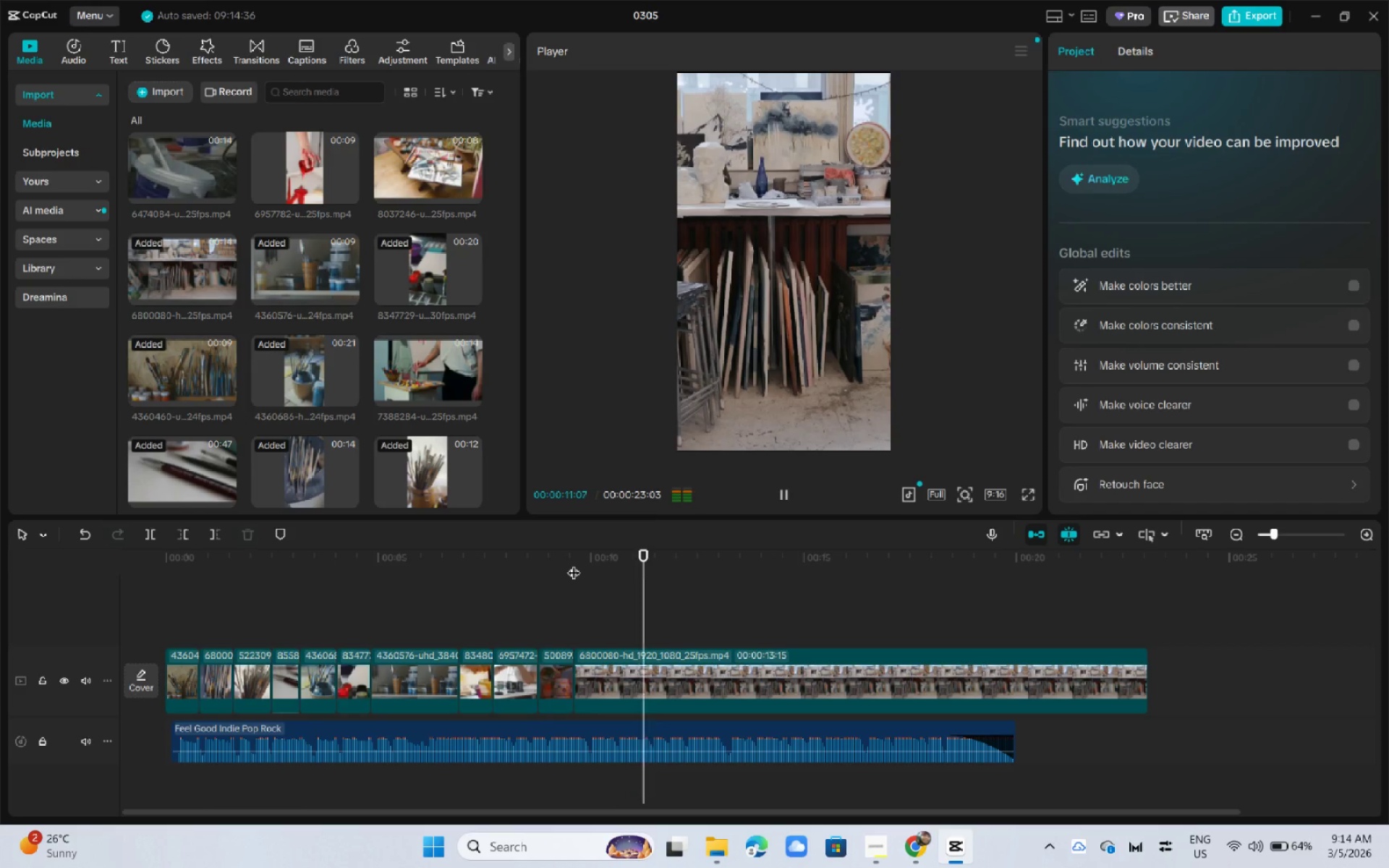 
key(F6)
 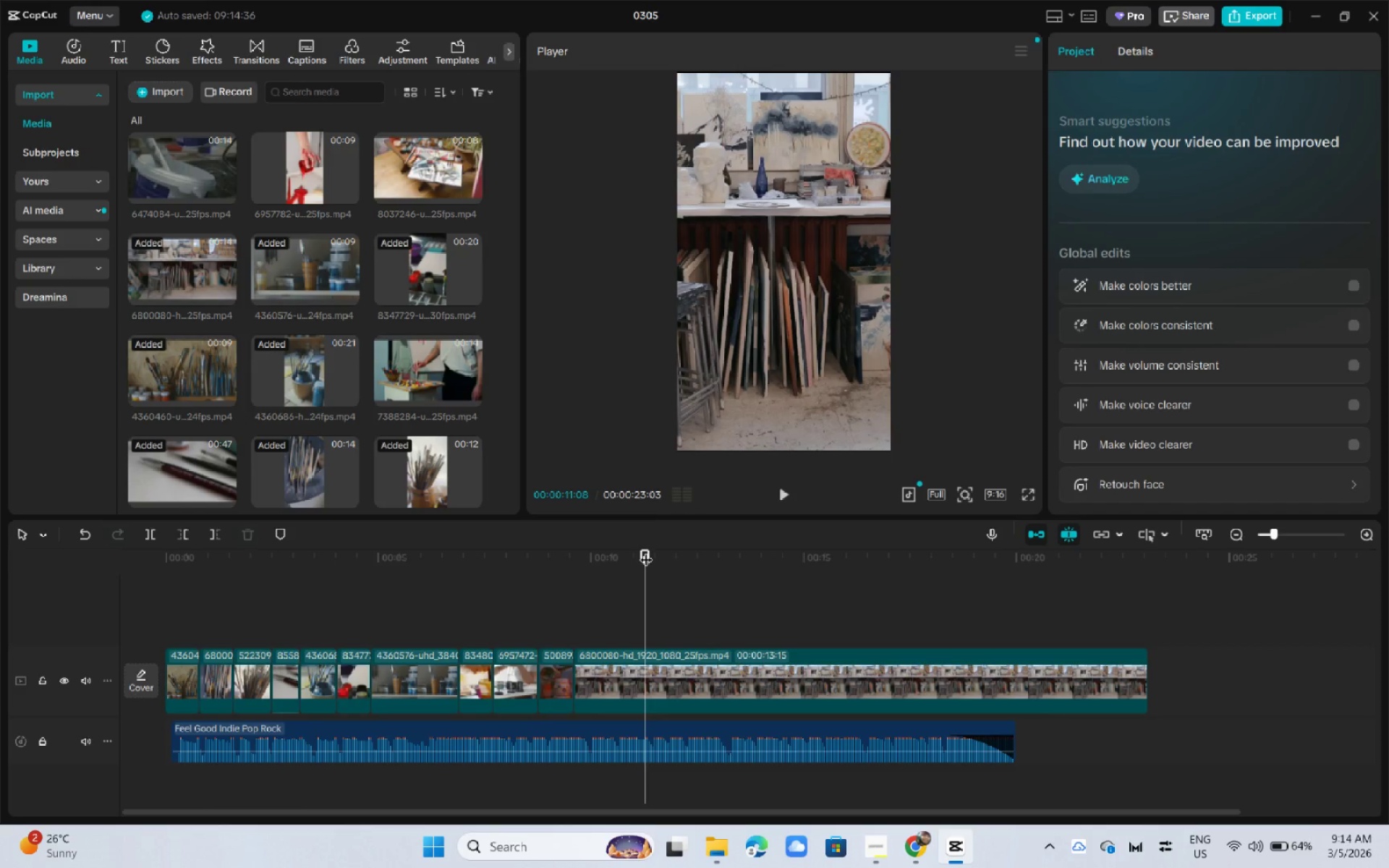 
key(Control+B)
 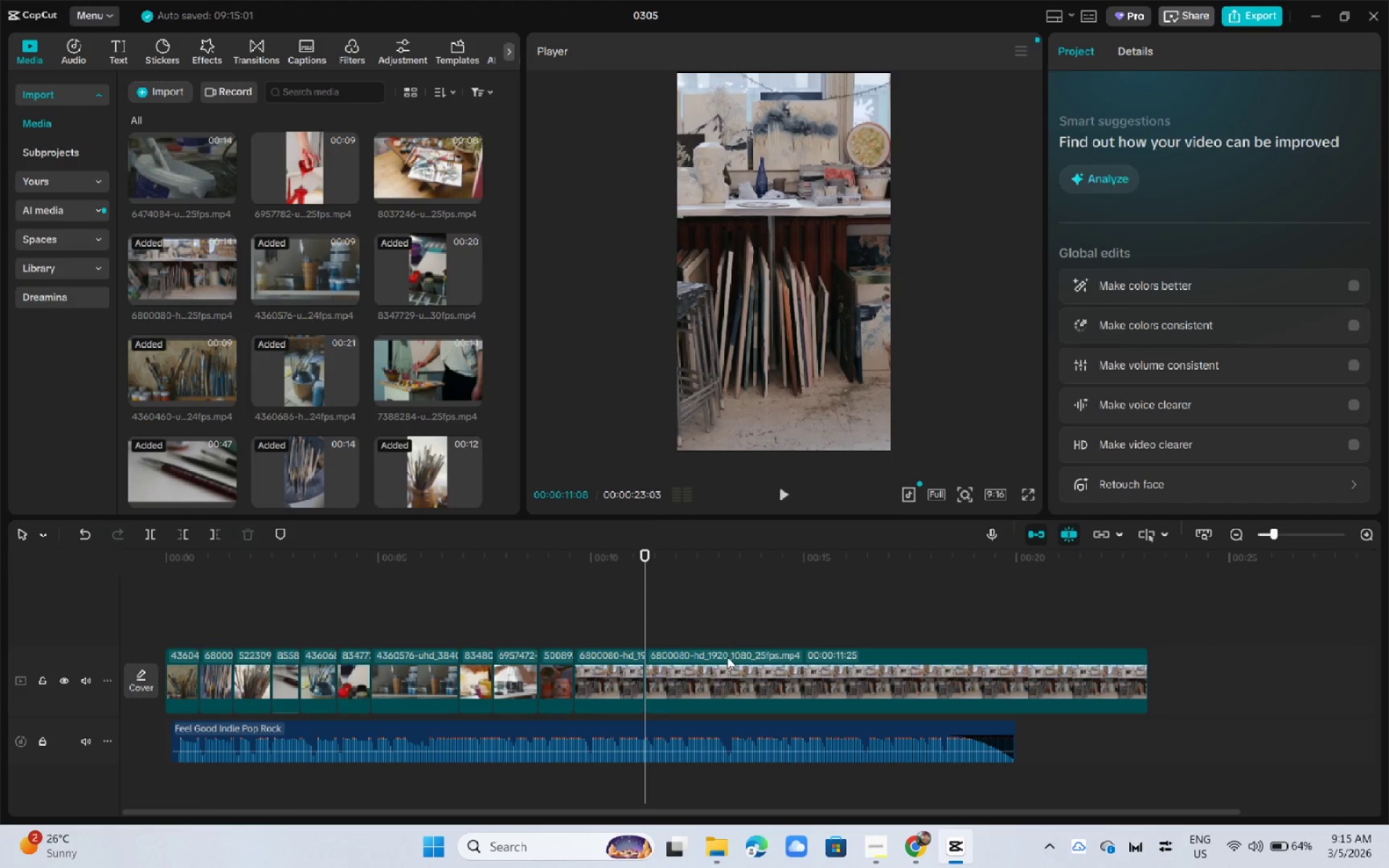 
left_click([718, 674])
 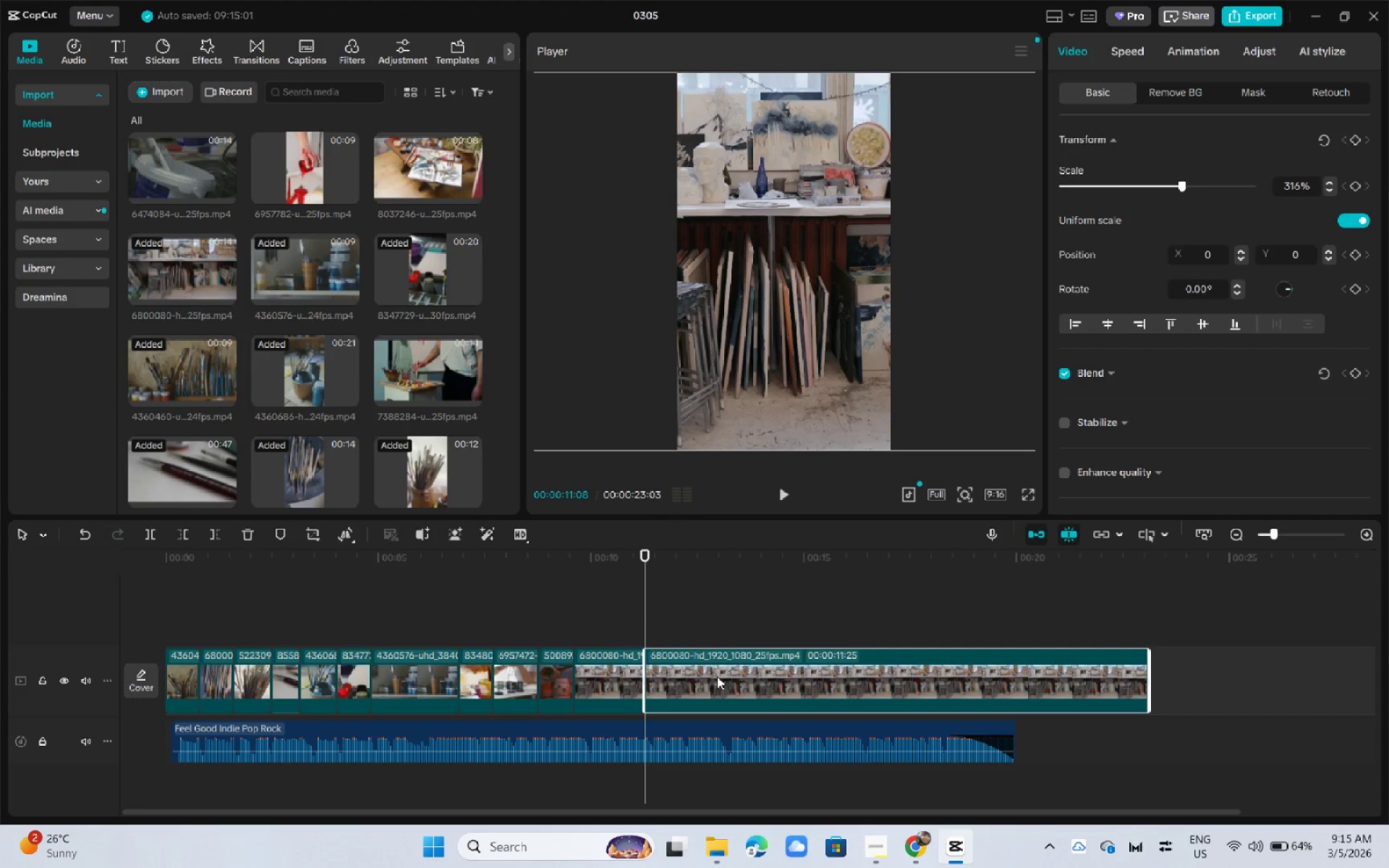 
key(Backspace)
 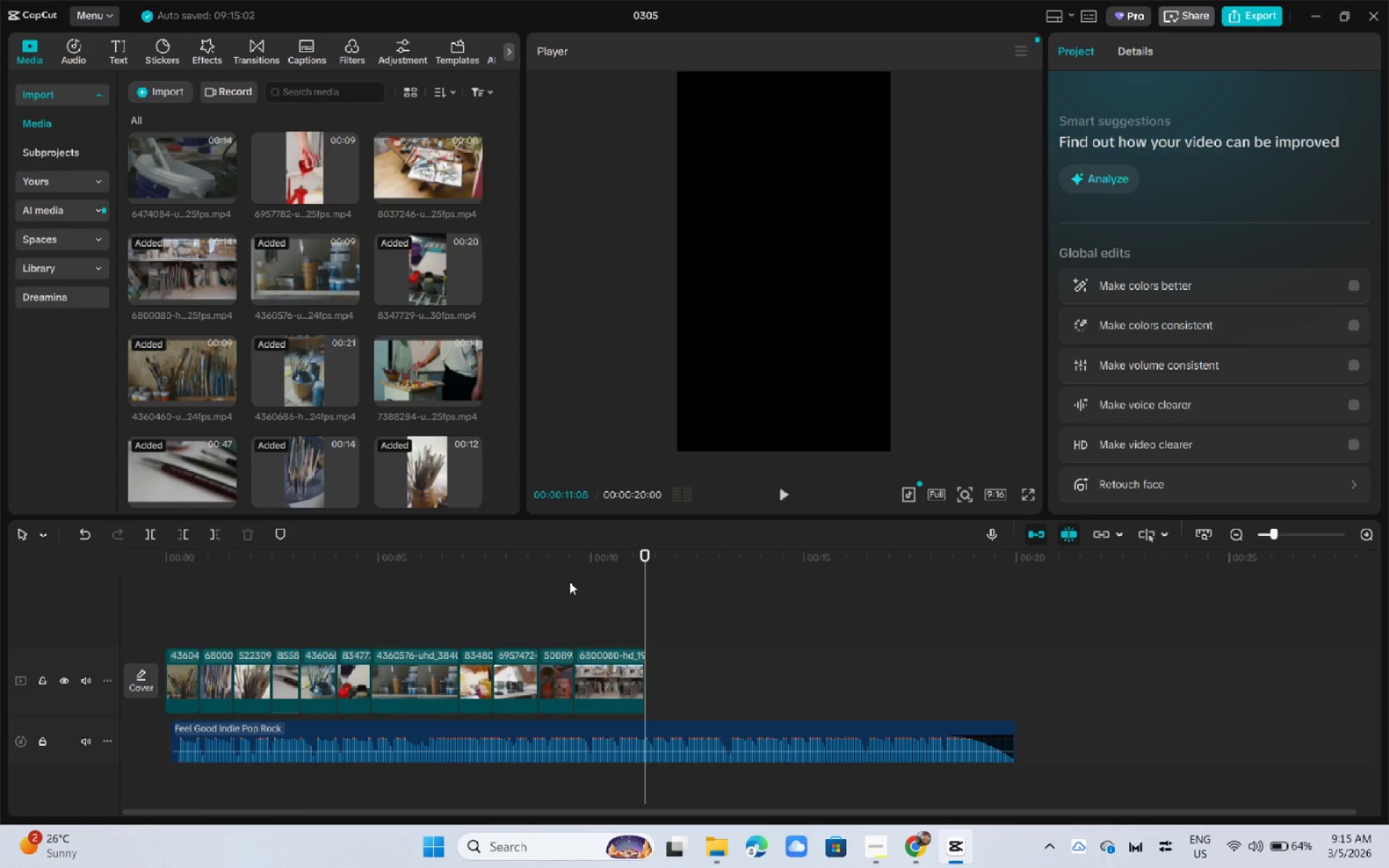 
key(Space)
 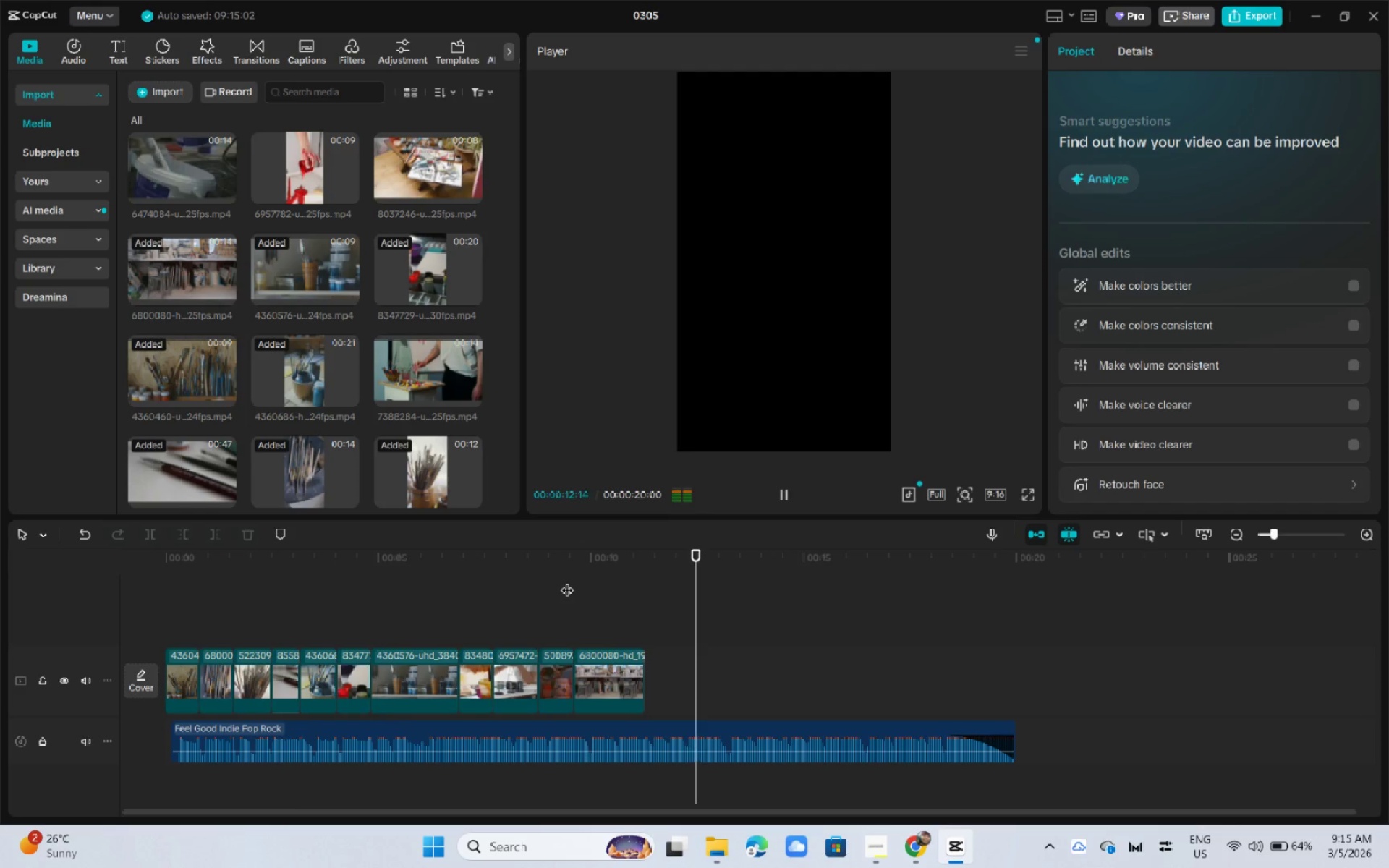 
key(Space)
 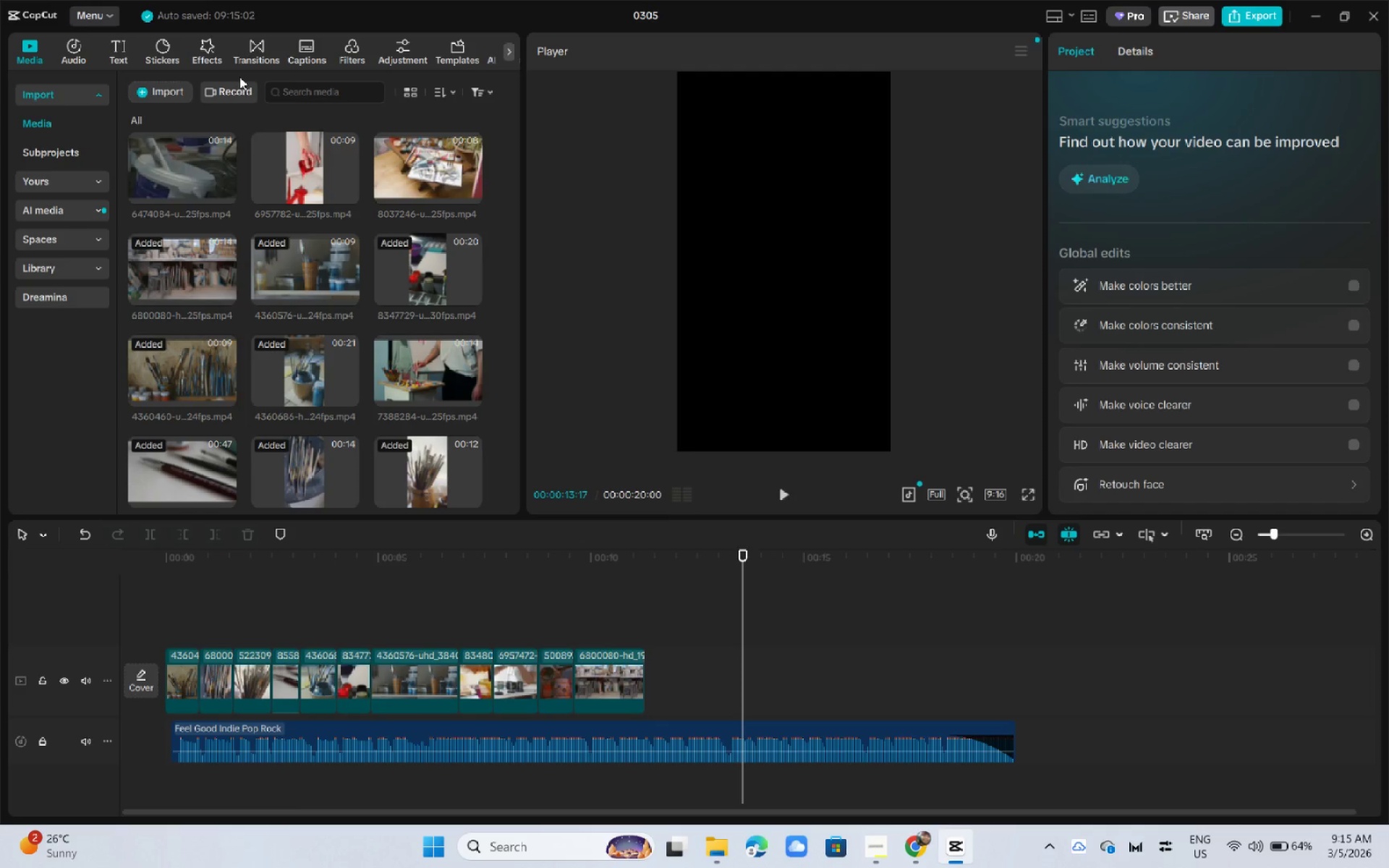 
key(Alt+AltLeft)
 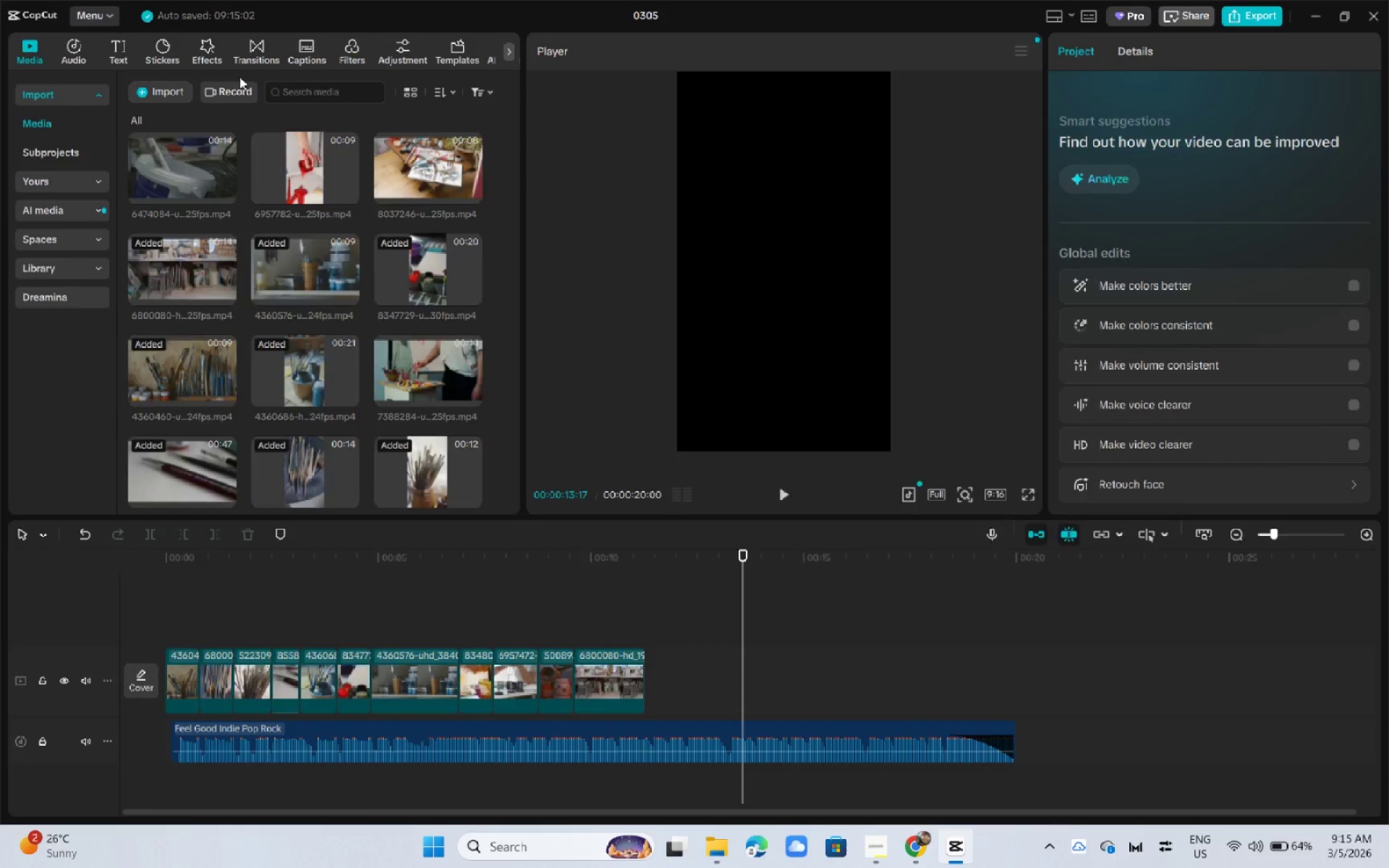 
key(Alt+Tab)
 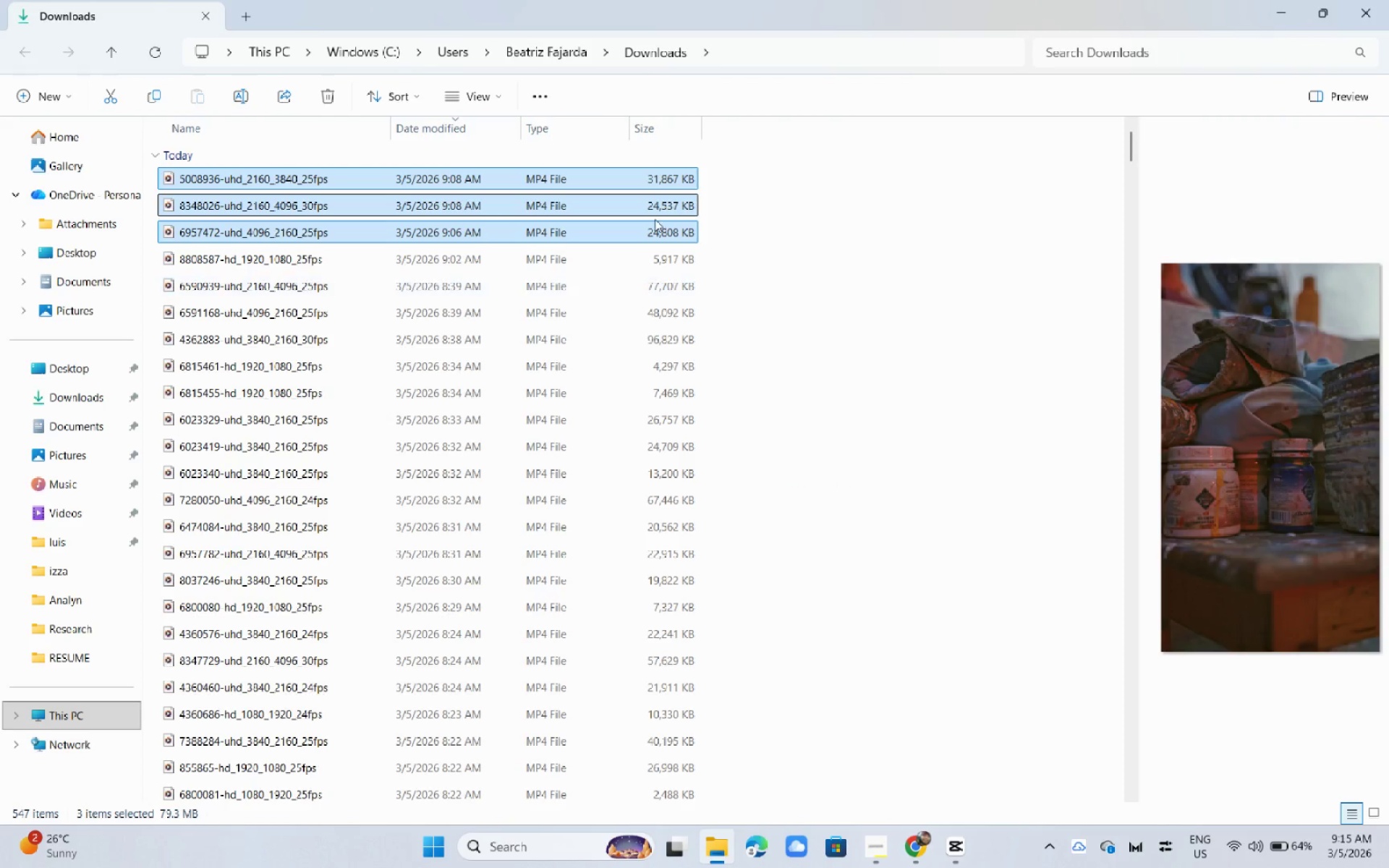 
key(Alt+Tab)
 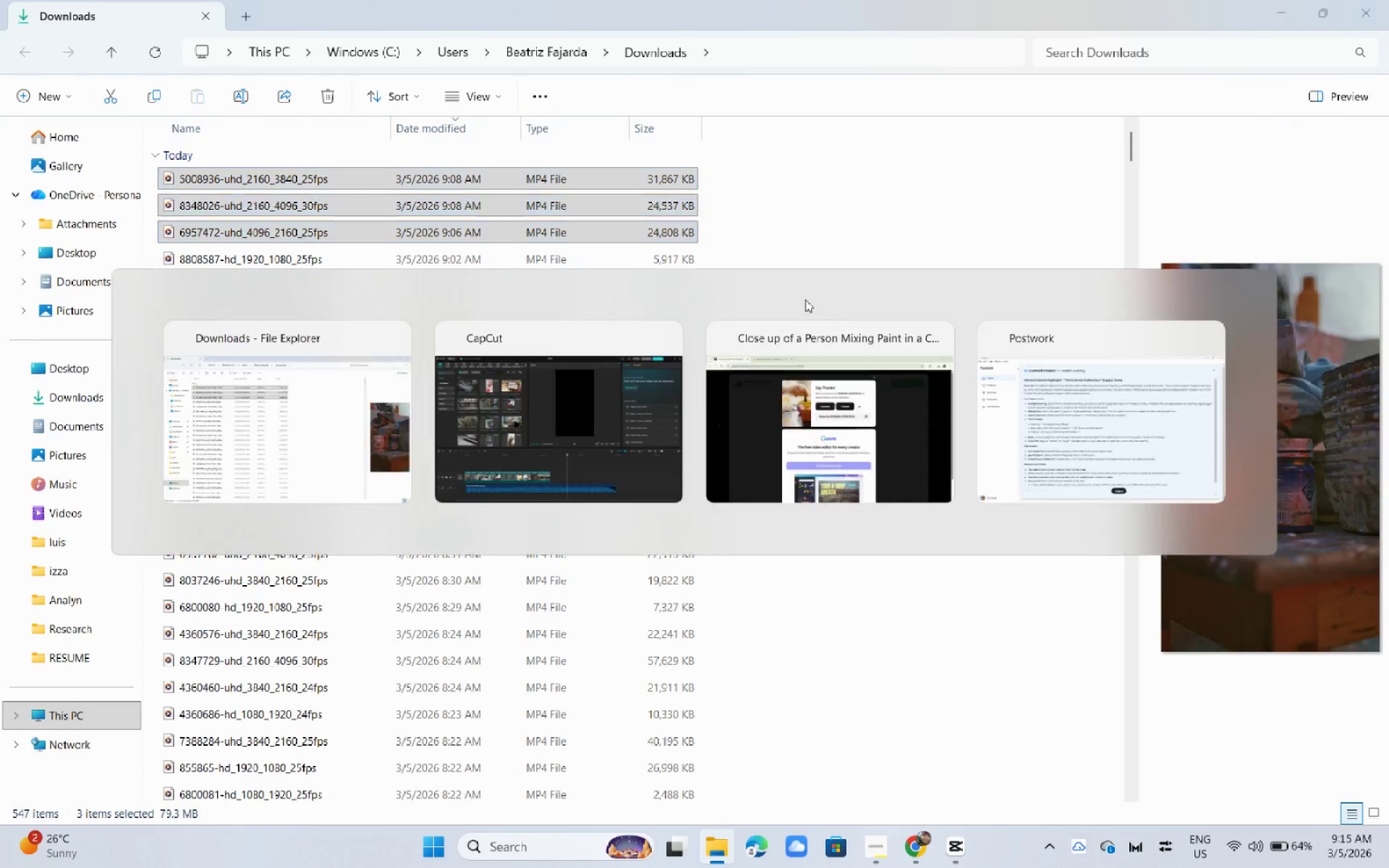 
key(Alt+Tab)